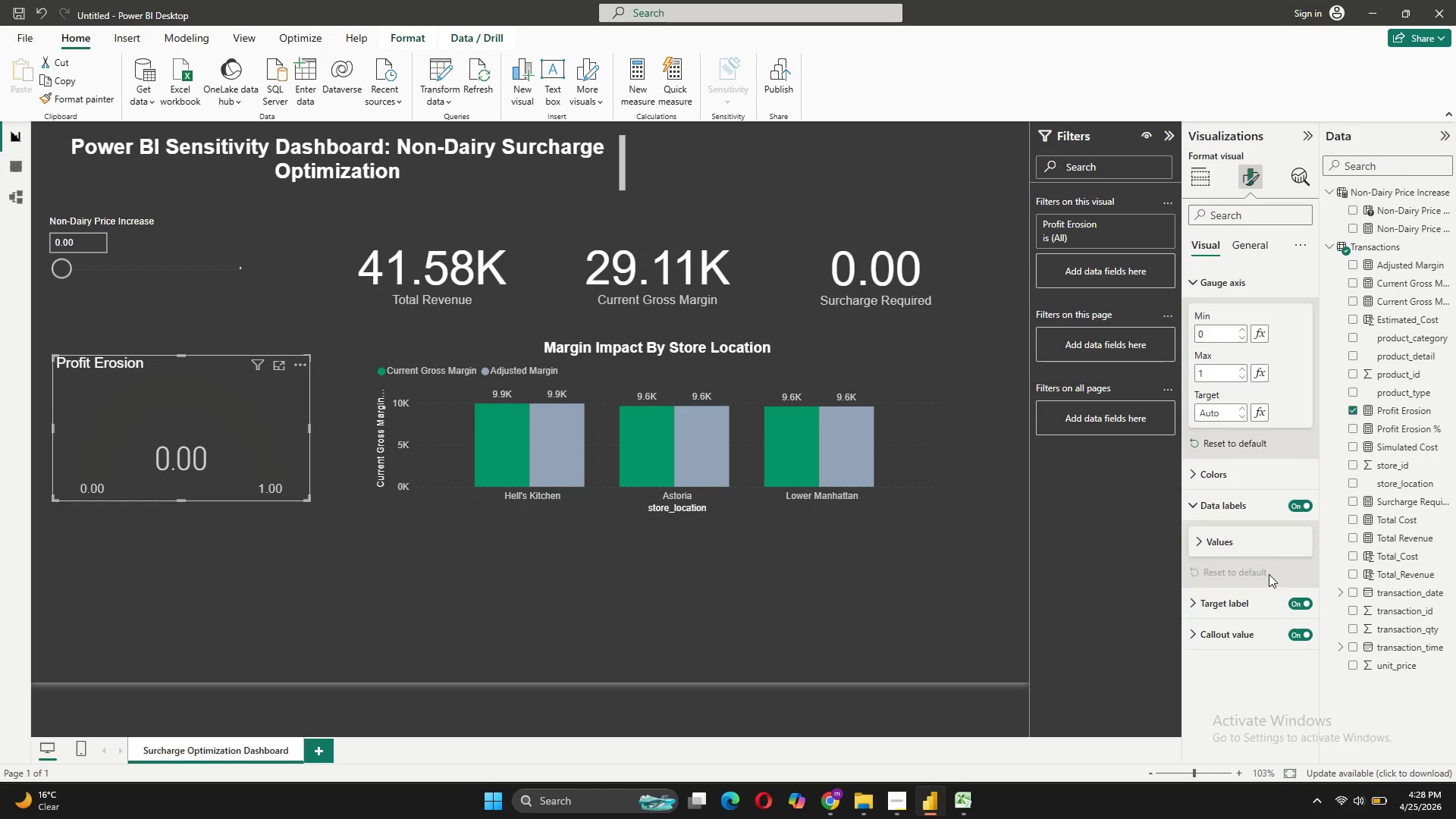 
left_click([1242, 601])
 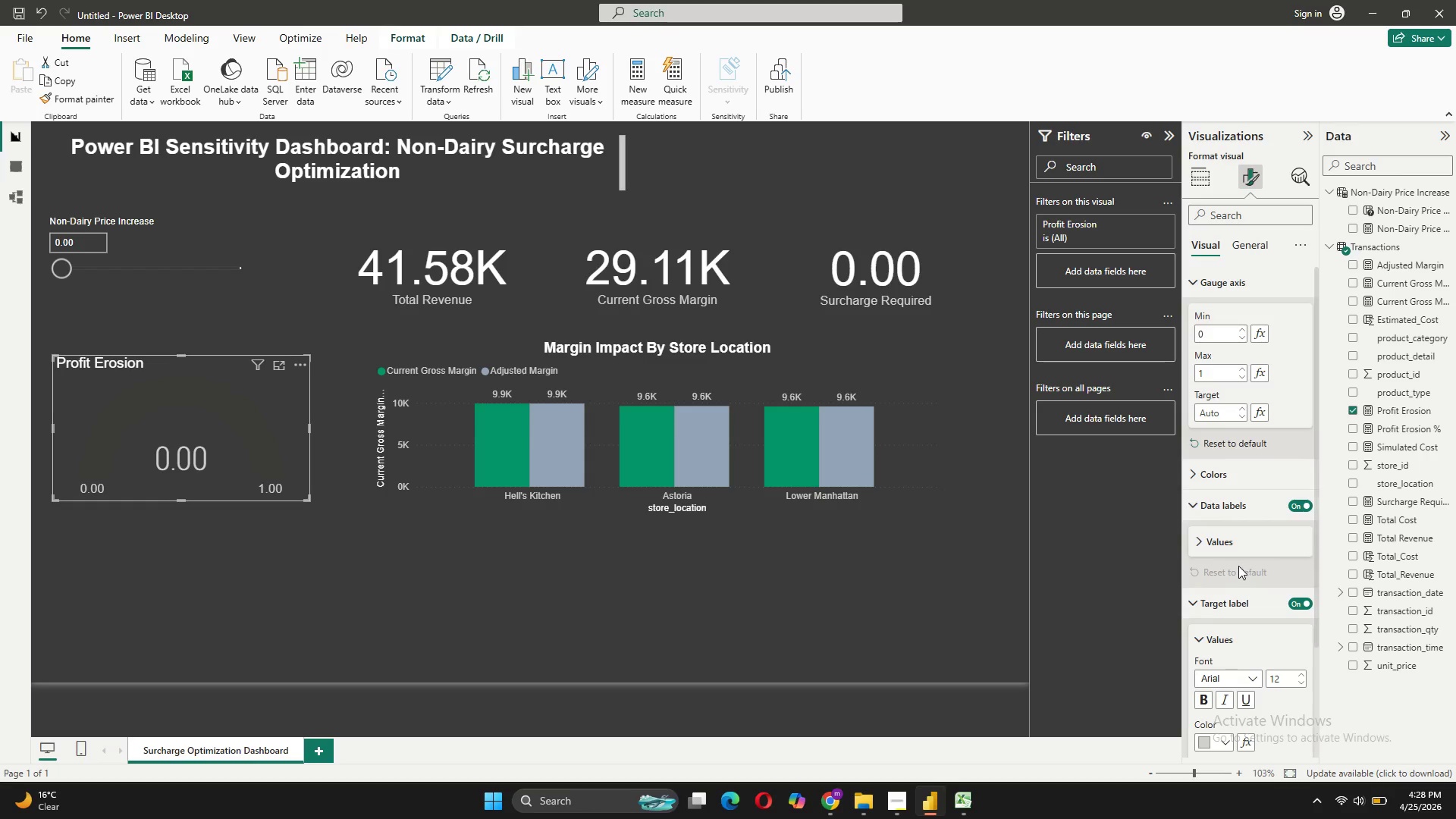 
scroll: coordinate [1238, 566], scroll_direction: down, amount: 4.0
 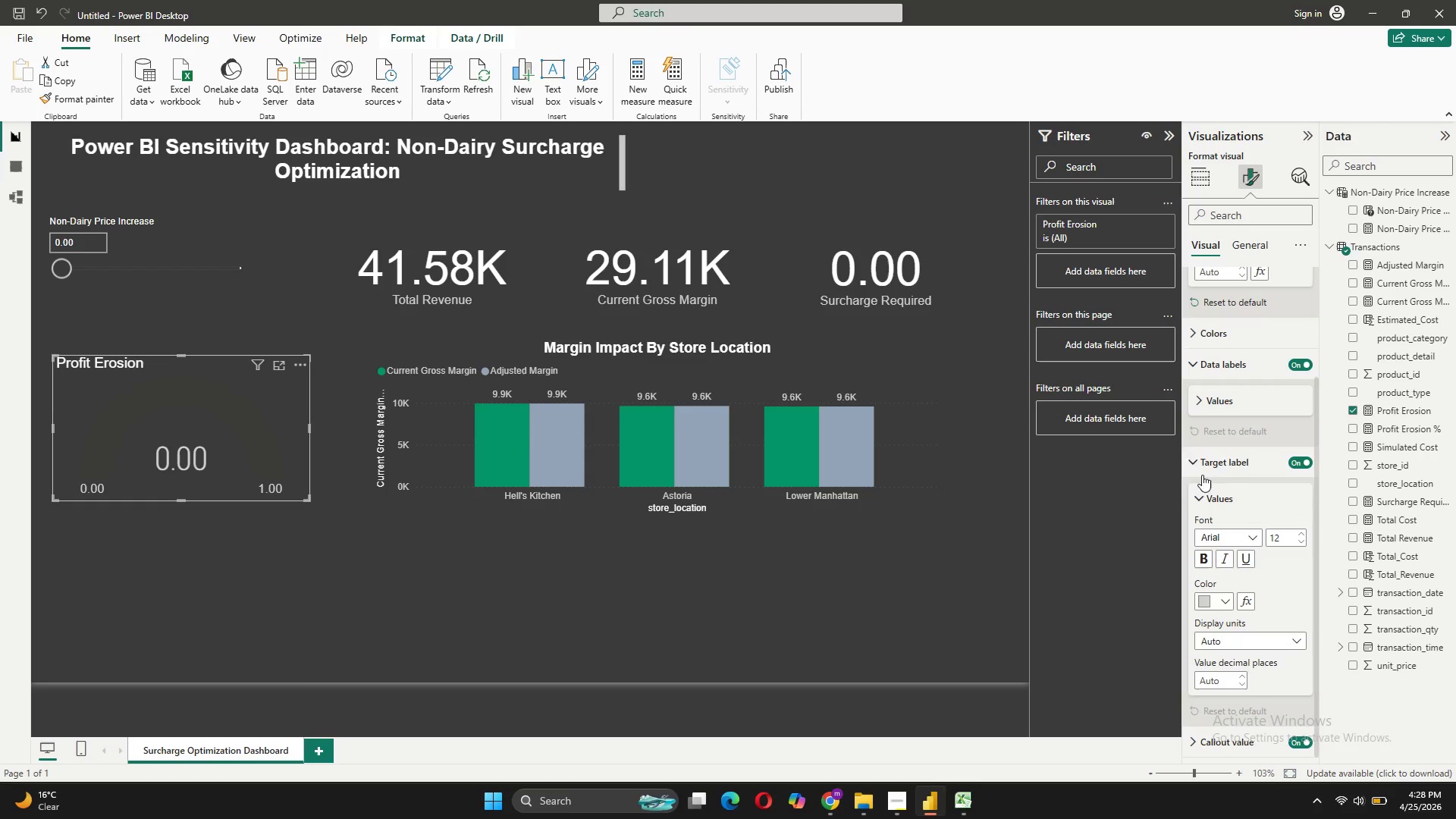 
left_click([1200, 462])
 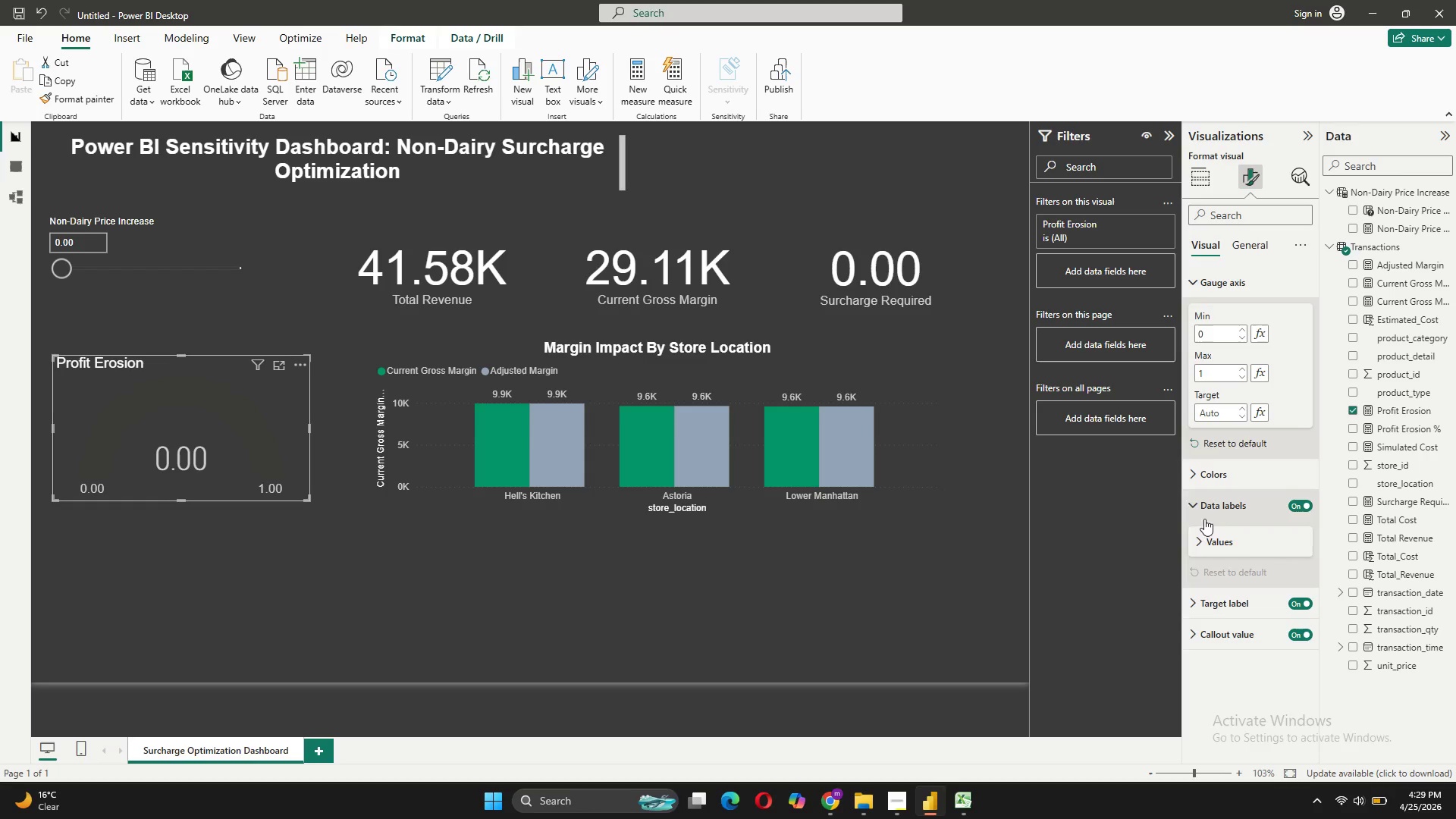 
scroll: coordinate [1247, 491], scroll_direction: down, amount: 2.0
 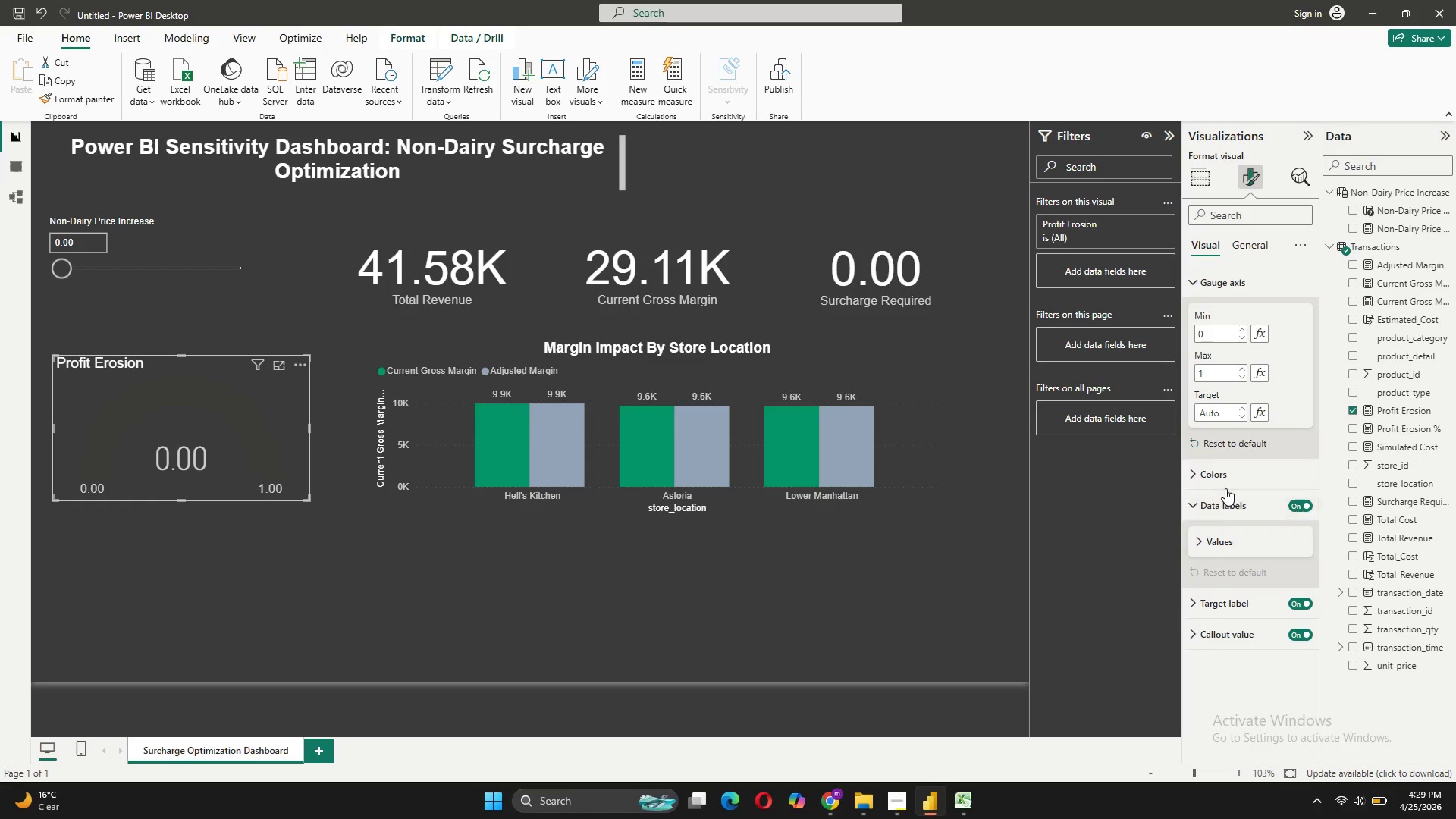 
left_click([1225, 475])
 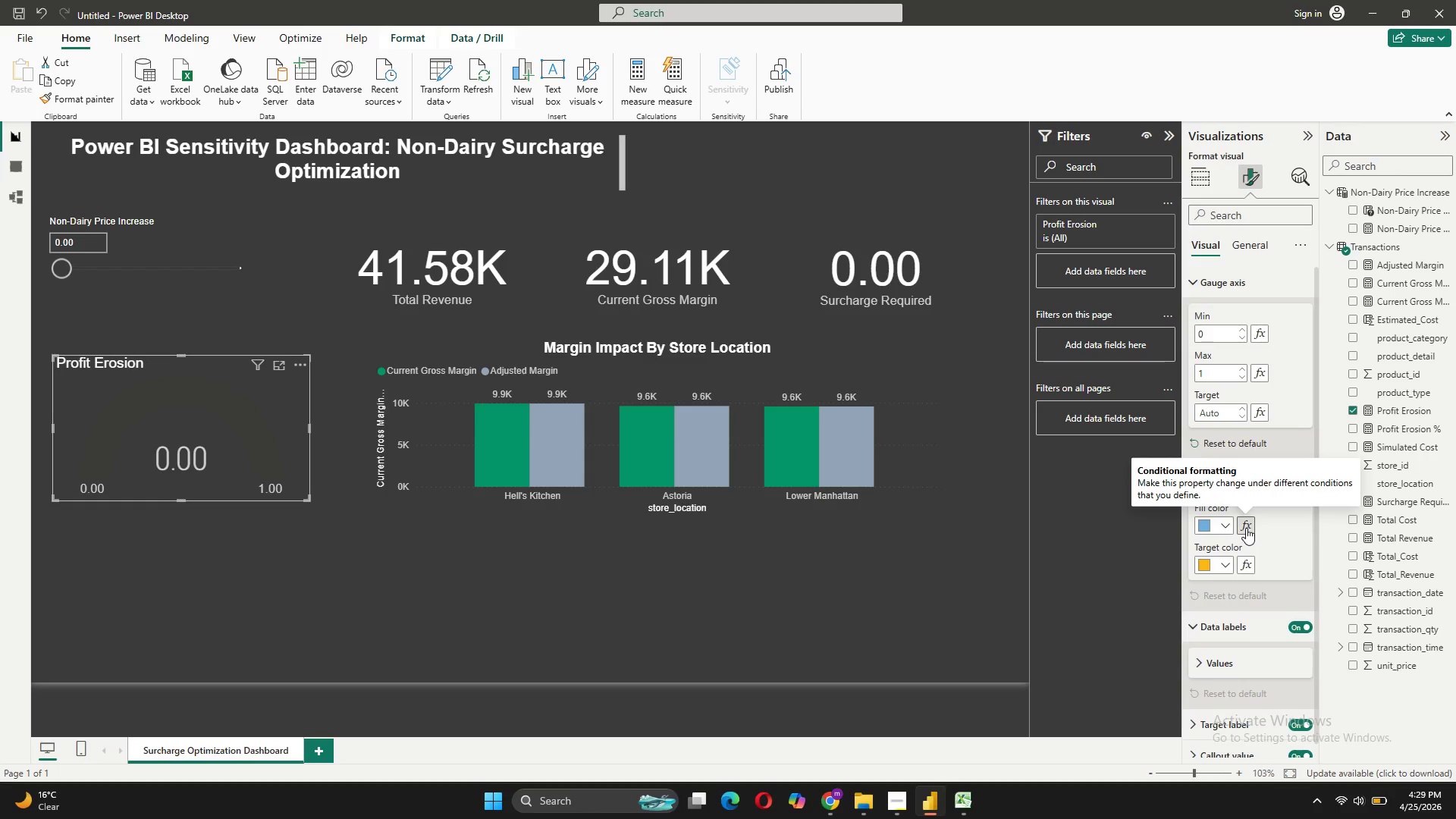 
left_click([1245, 526])
 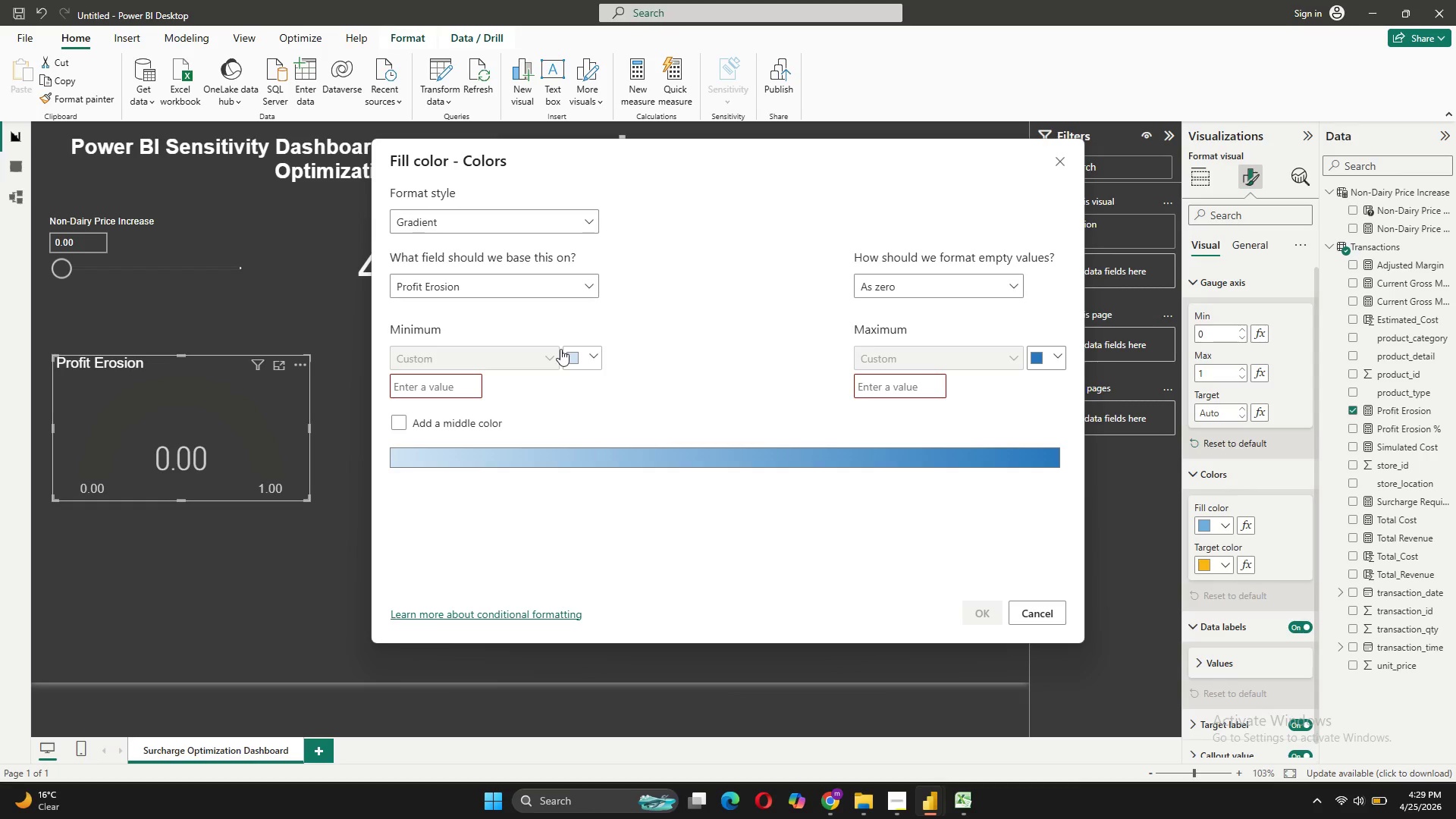 
left_click([422, 379])
 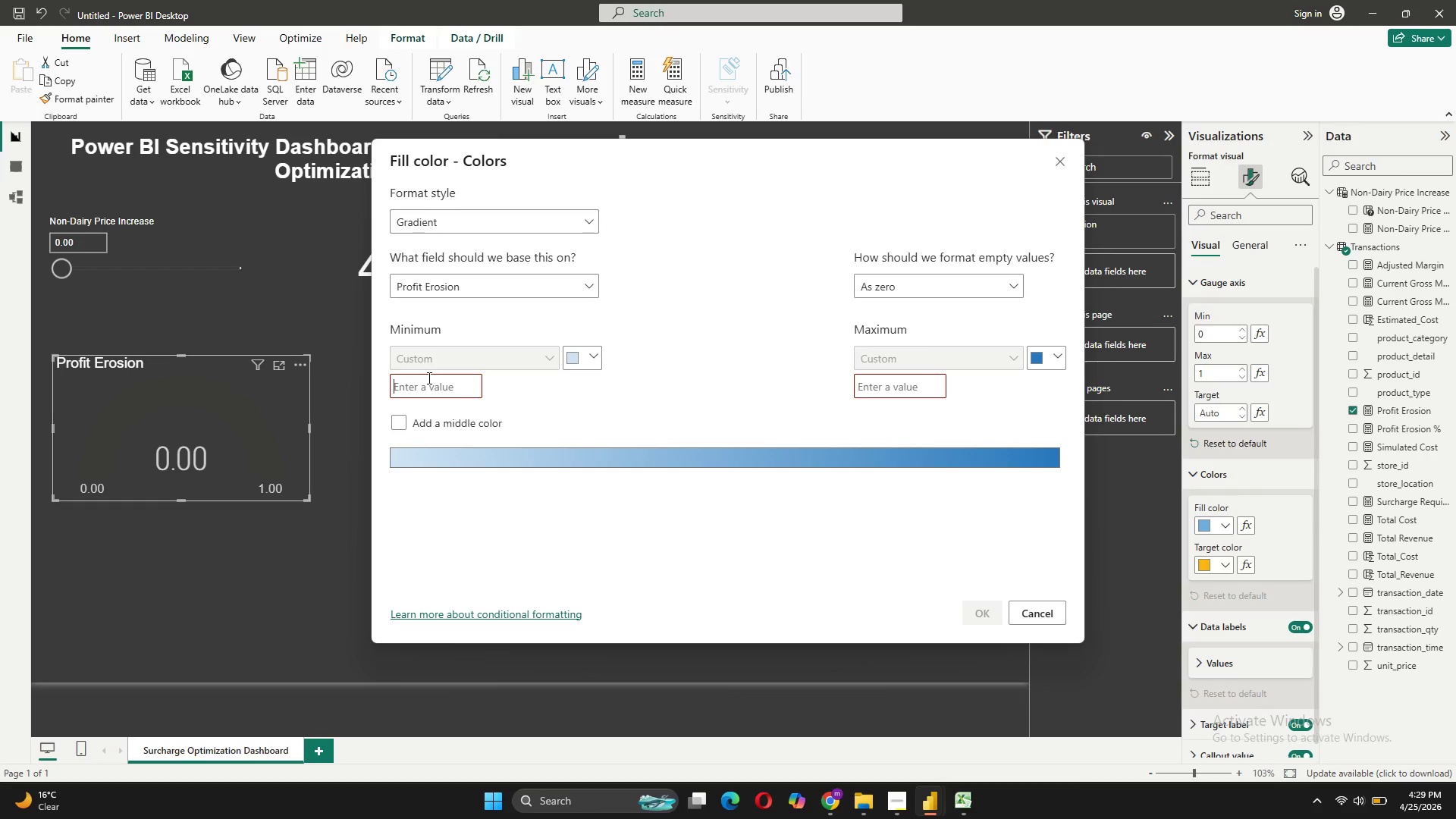 
key(0)
 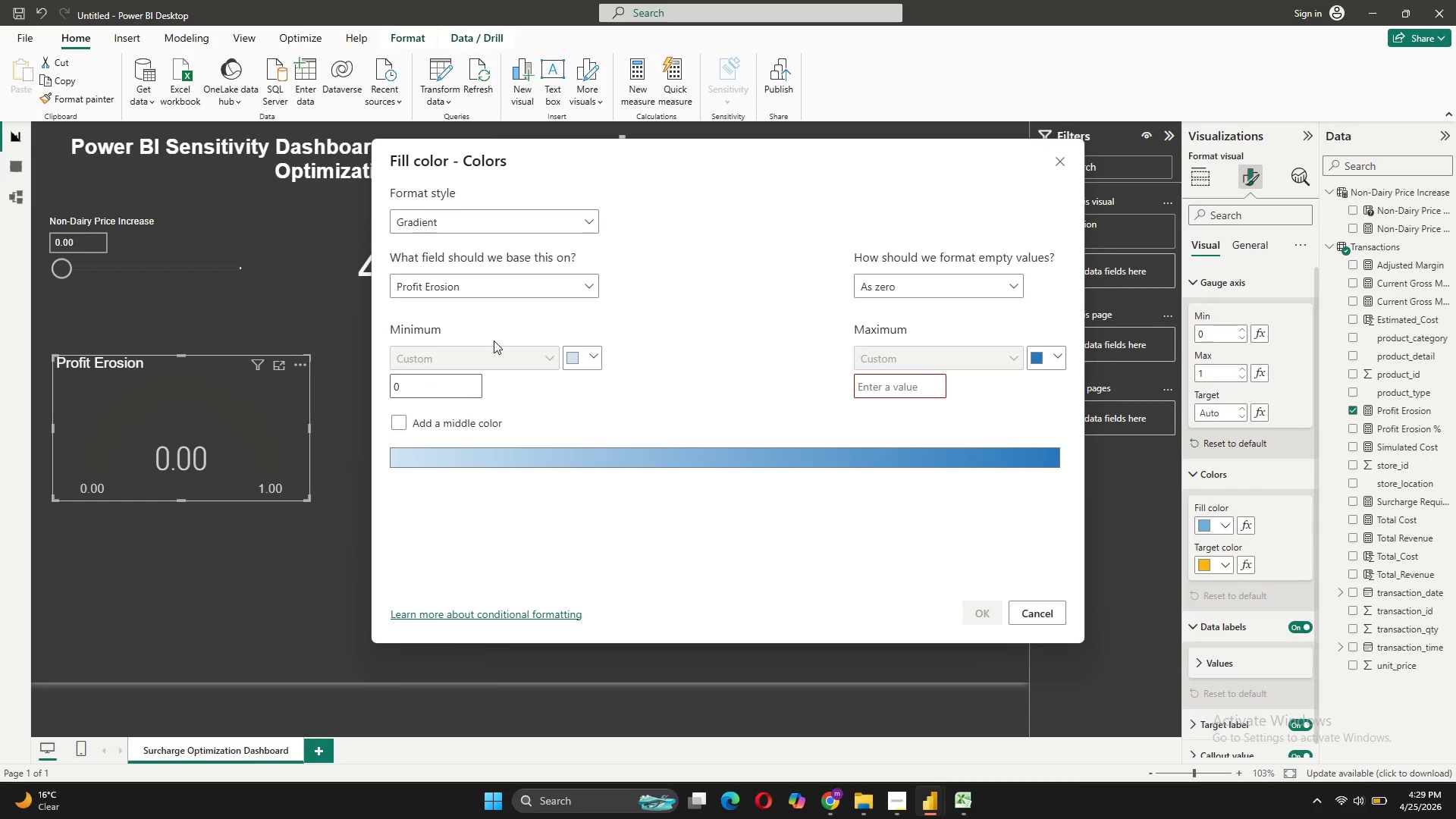 
wait(6.89)
 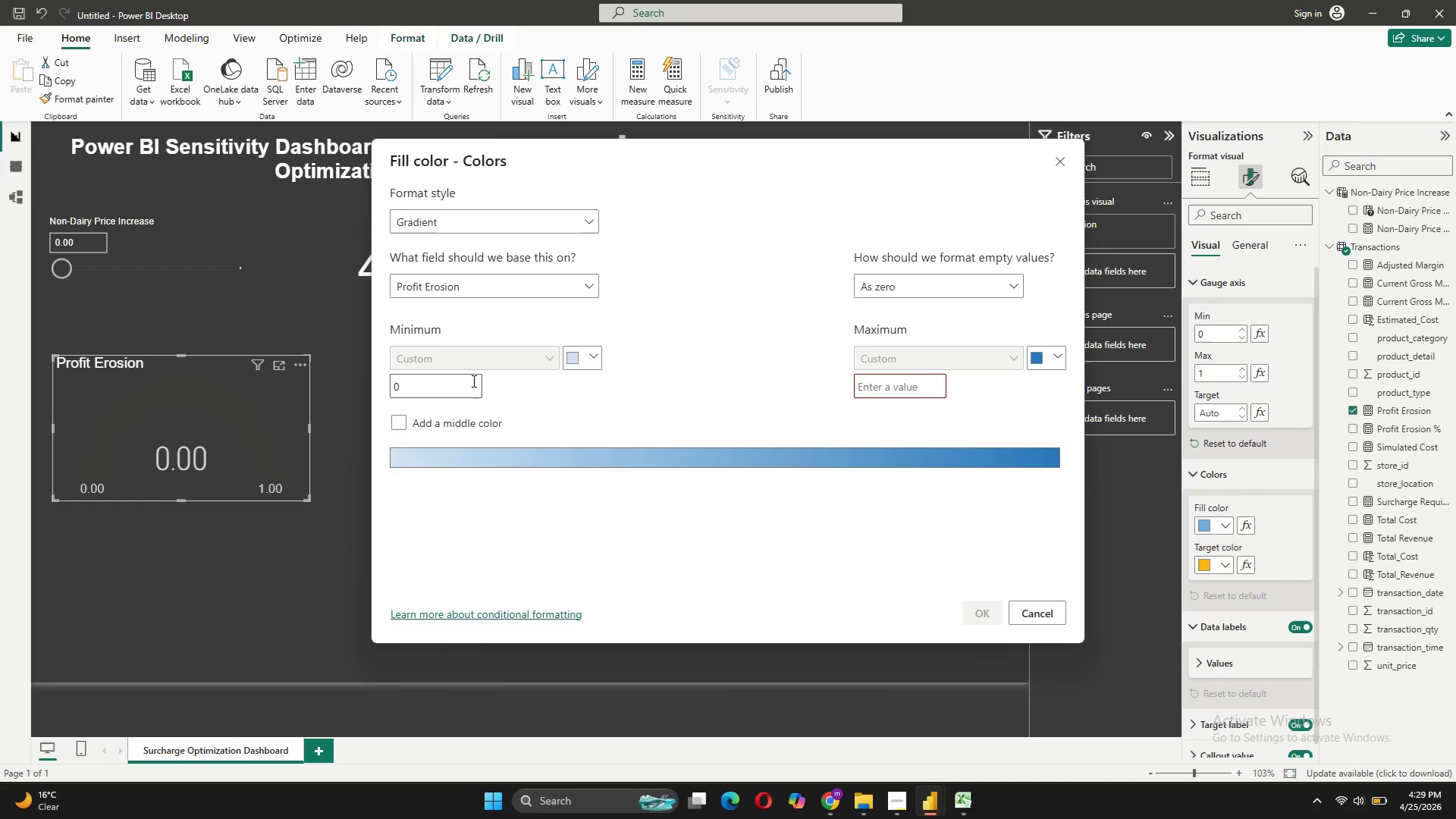 
double_click([573, 363])
 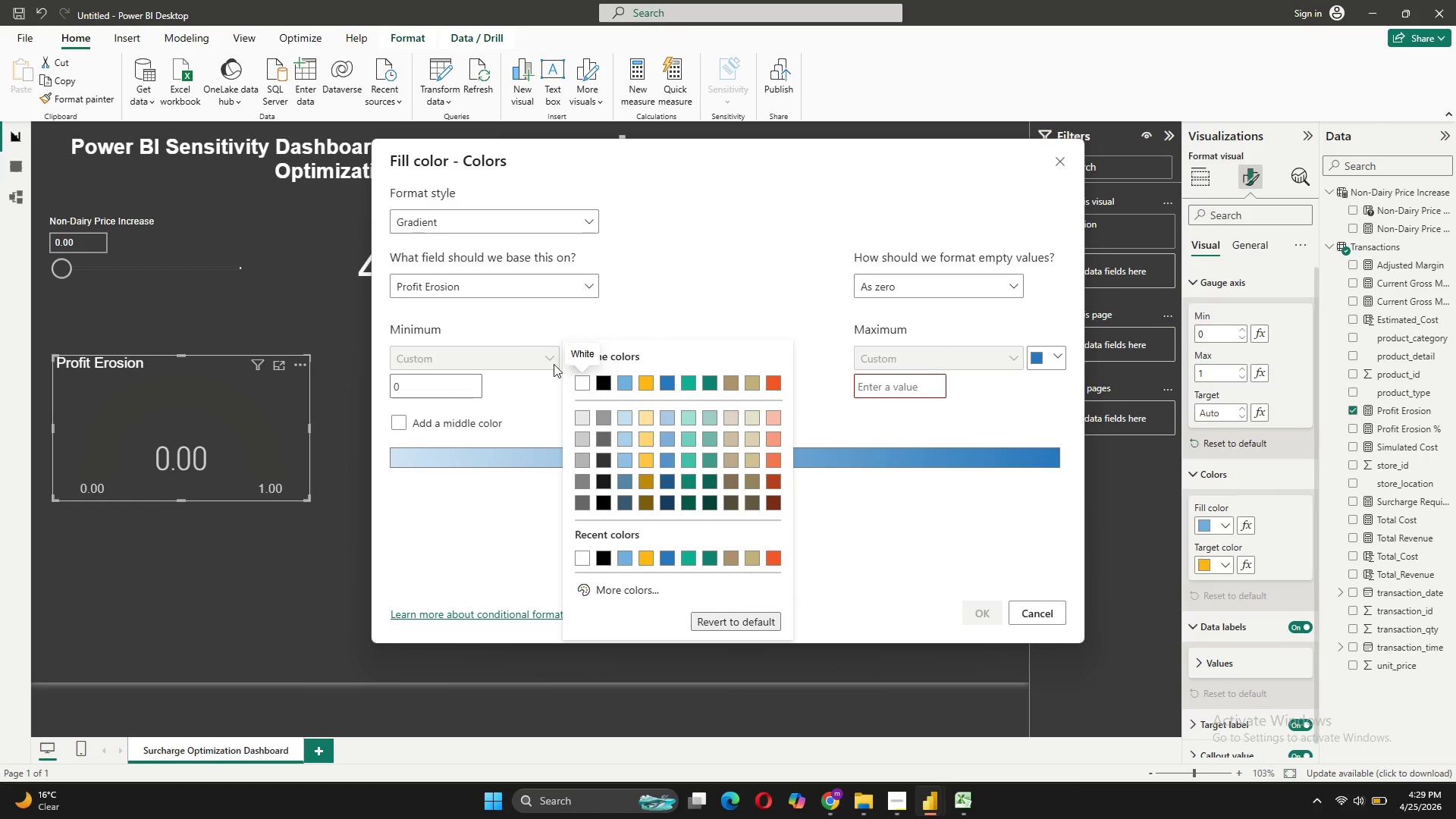 
left_click([533, 365])
 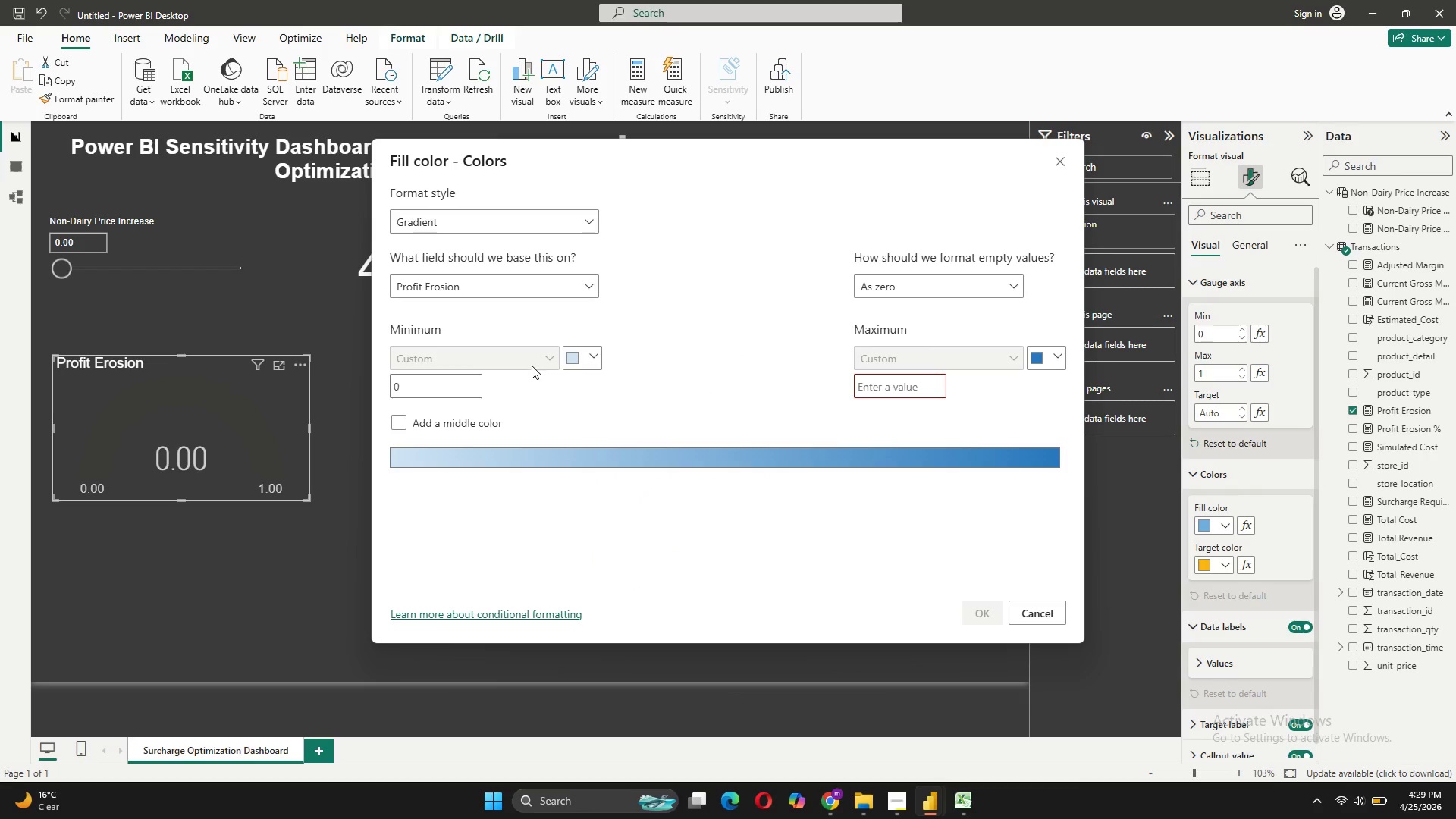 
left_click([529, 366])
 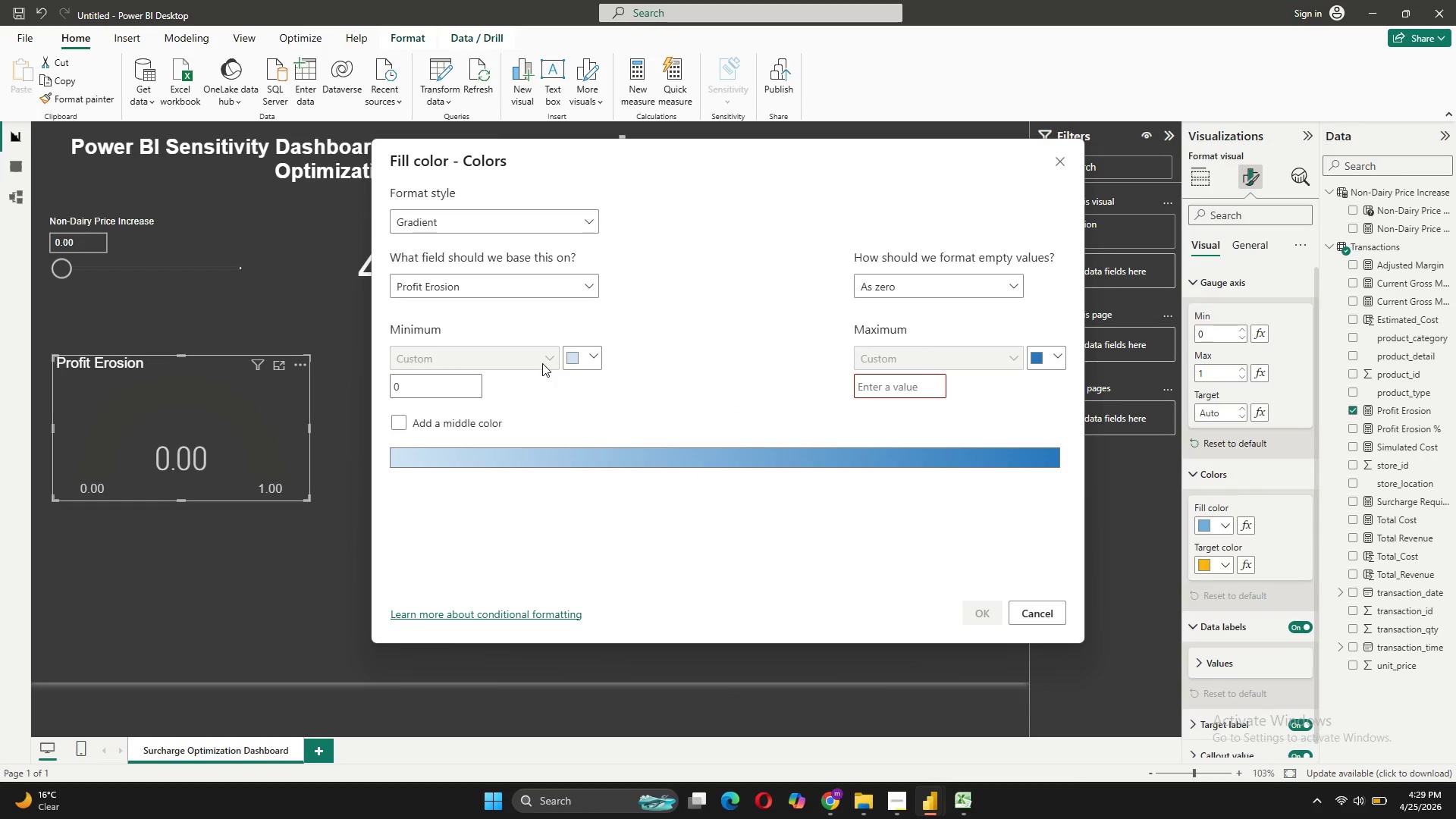 
double_click([542, 363])
 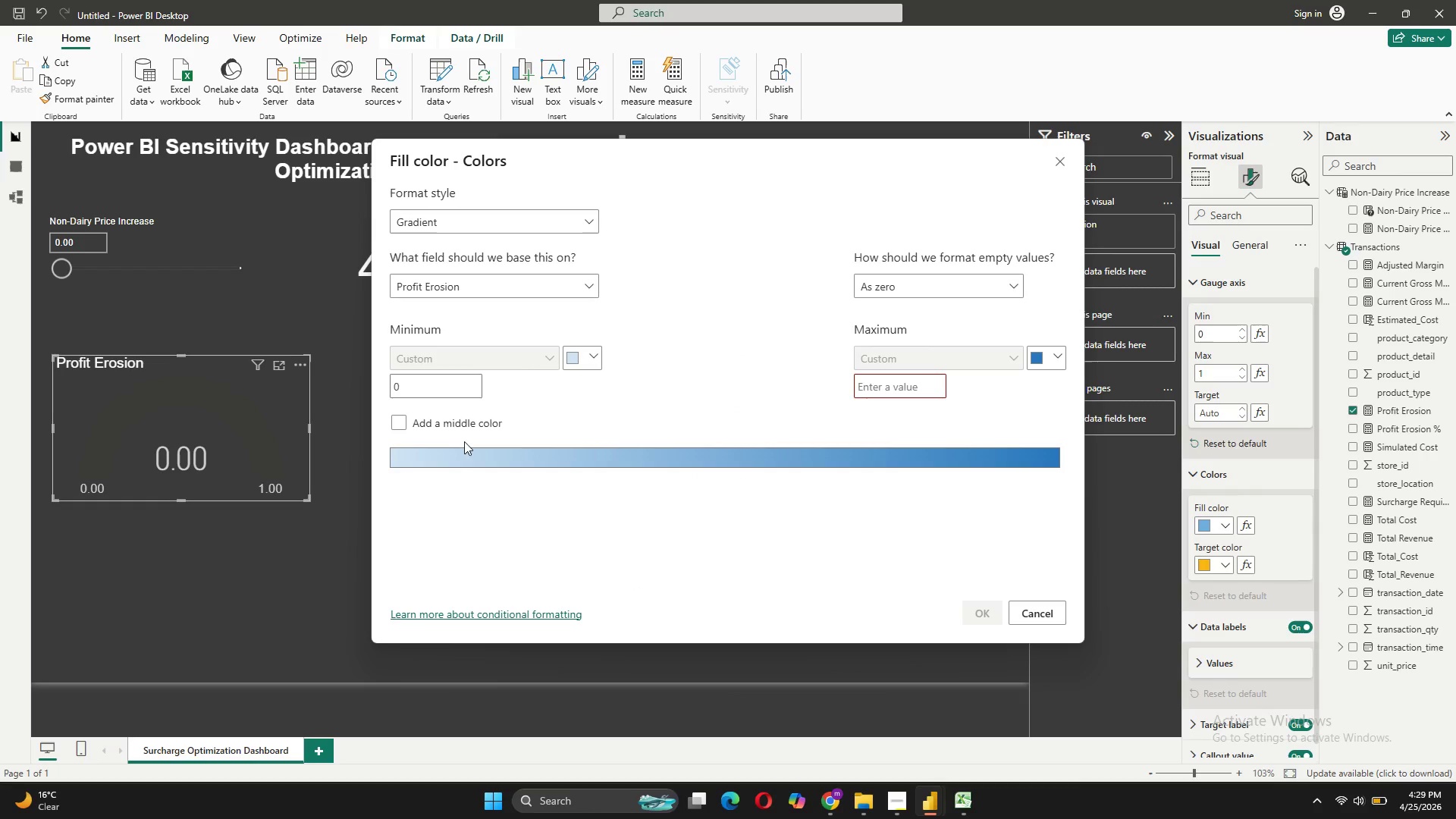 
wait(5.5)
 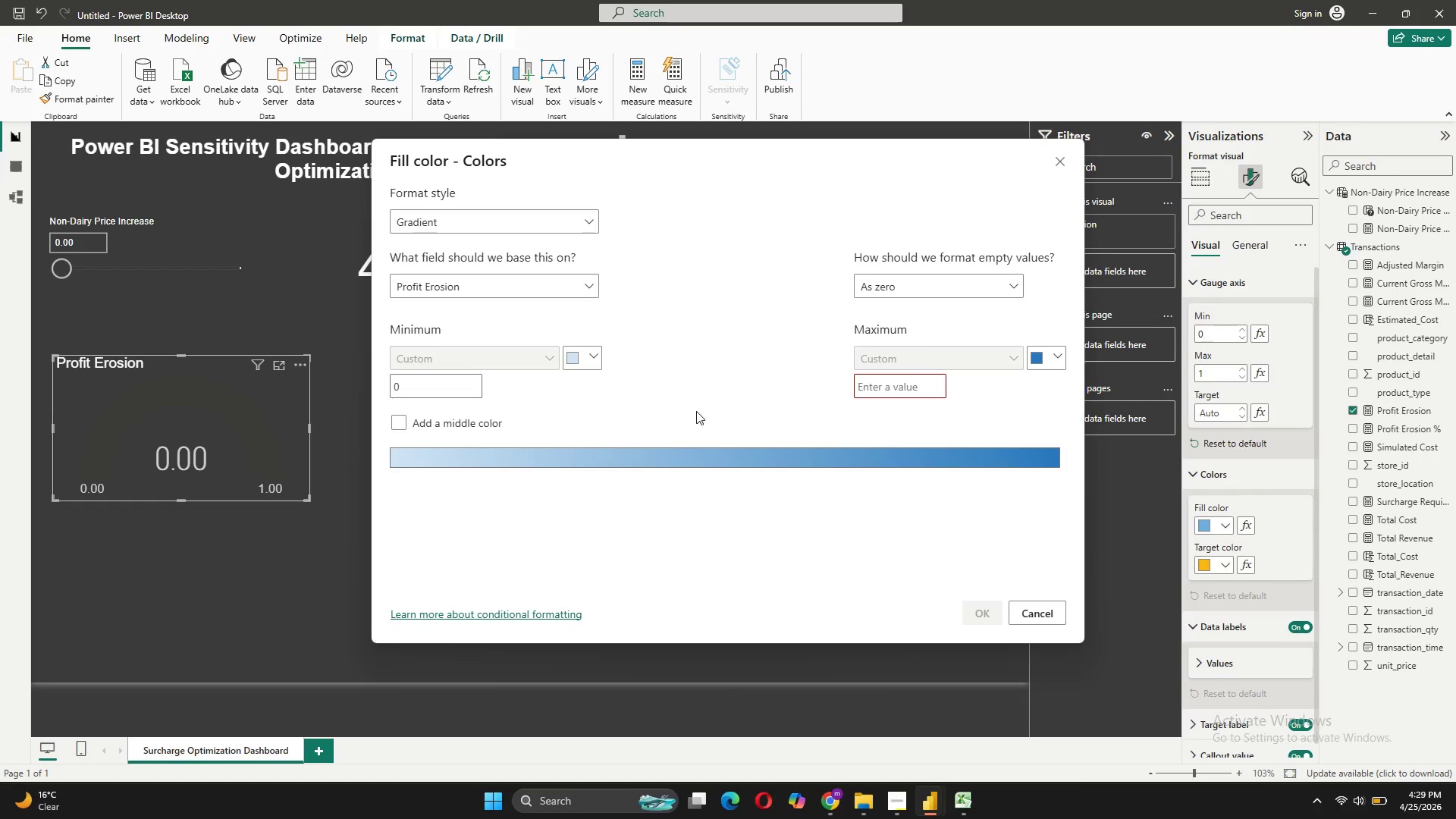 
left_click([652, 386])
 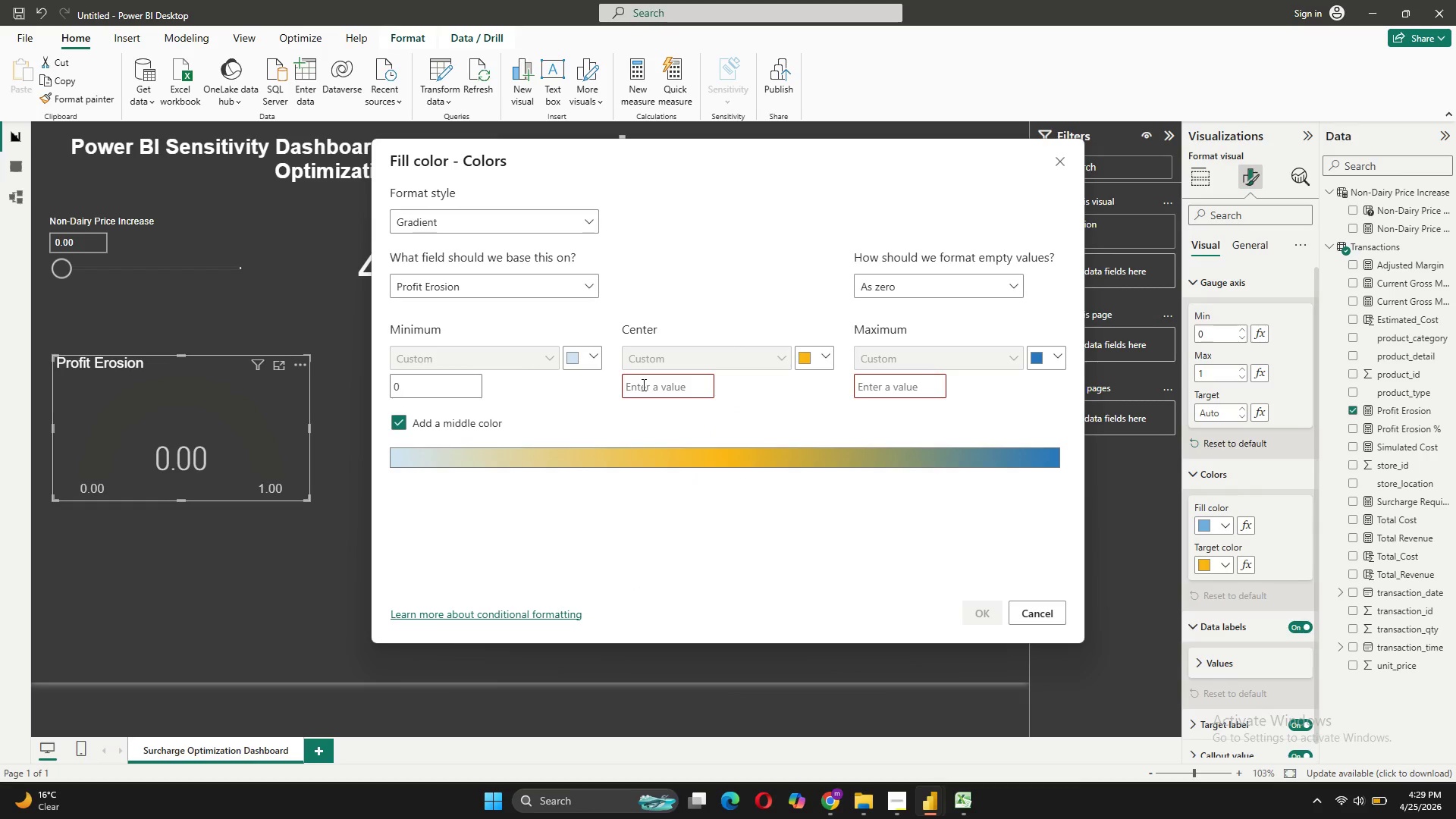 
key(0)
 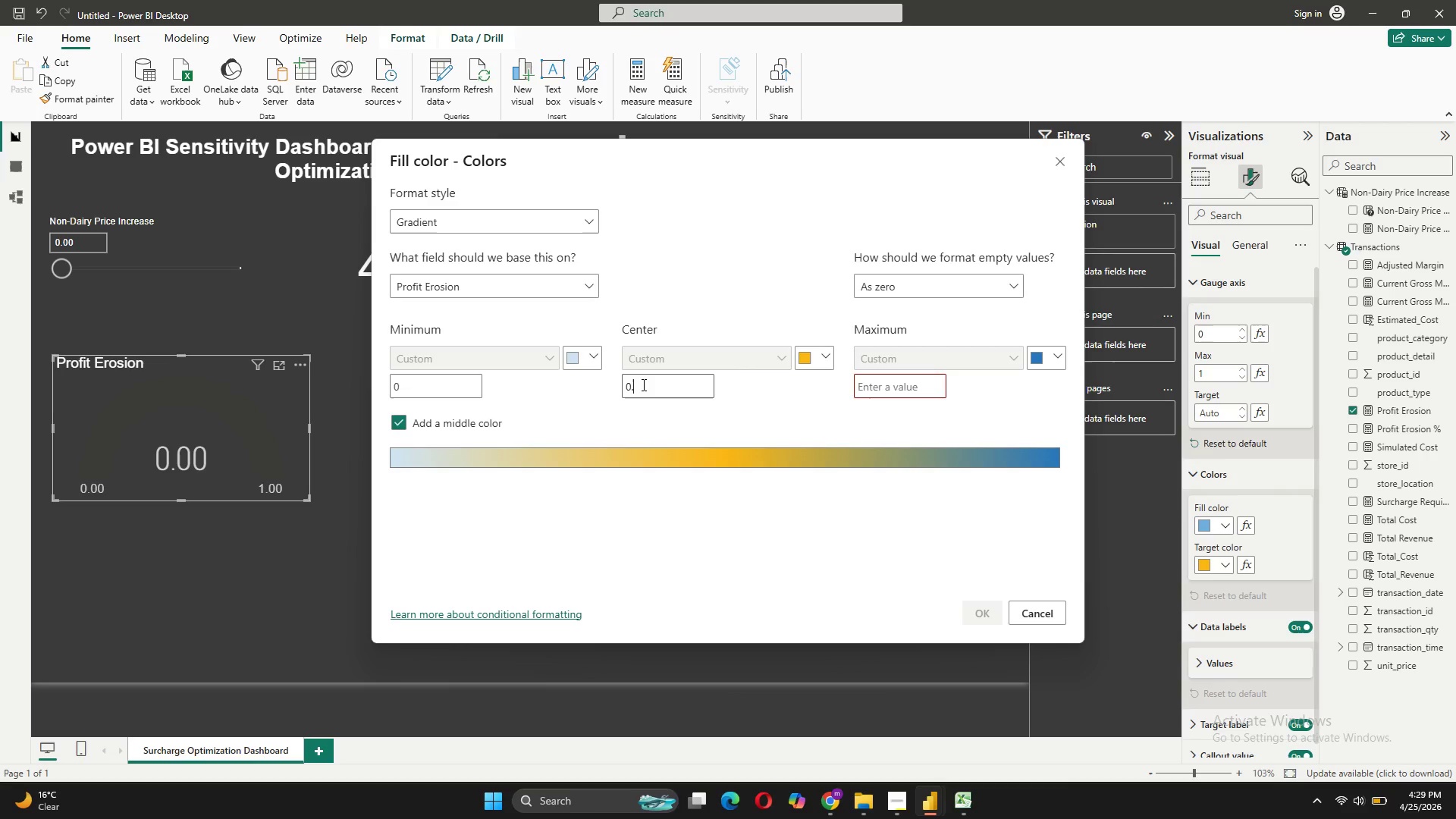 
key(Period)
 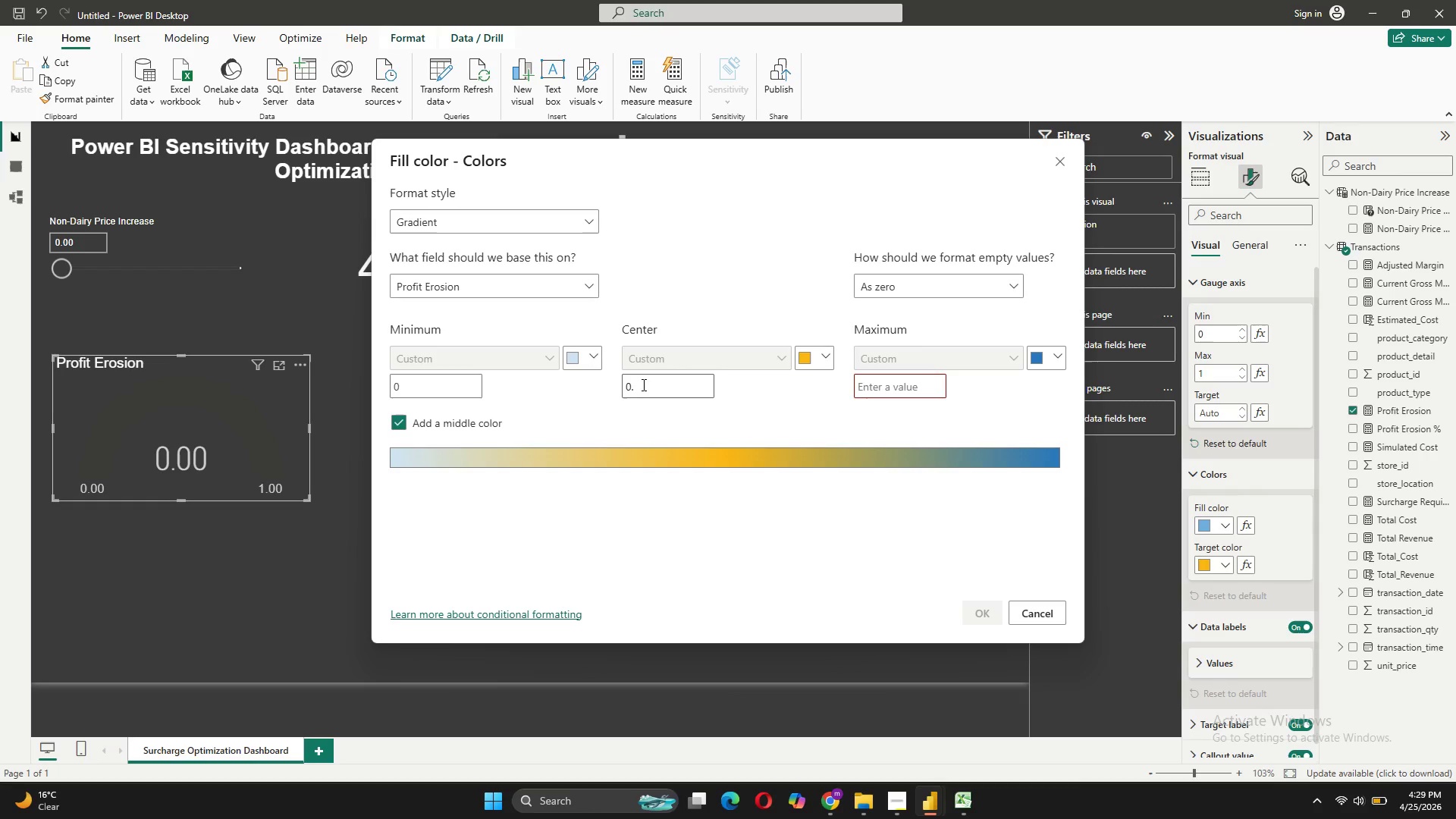 
key(2)
 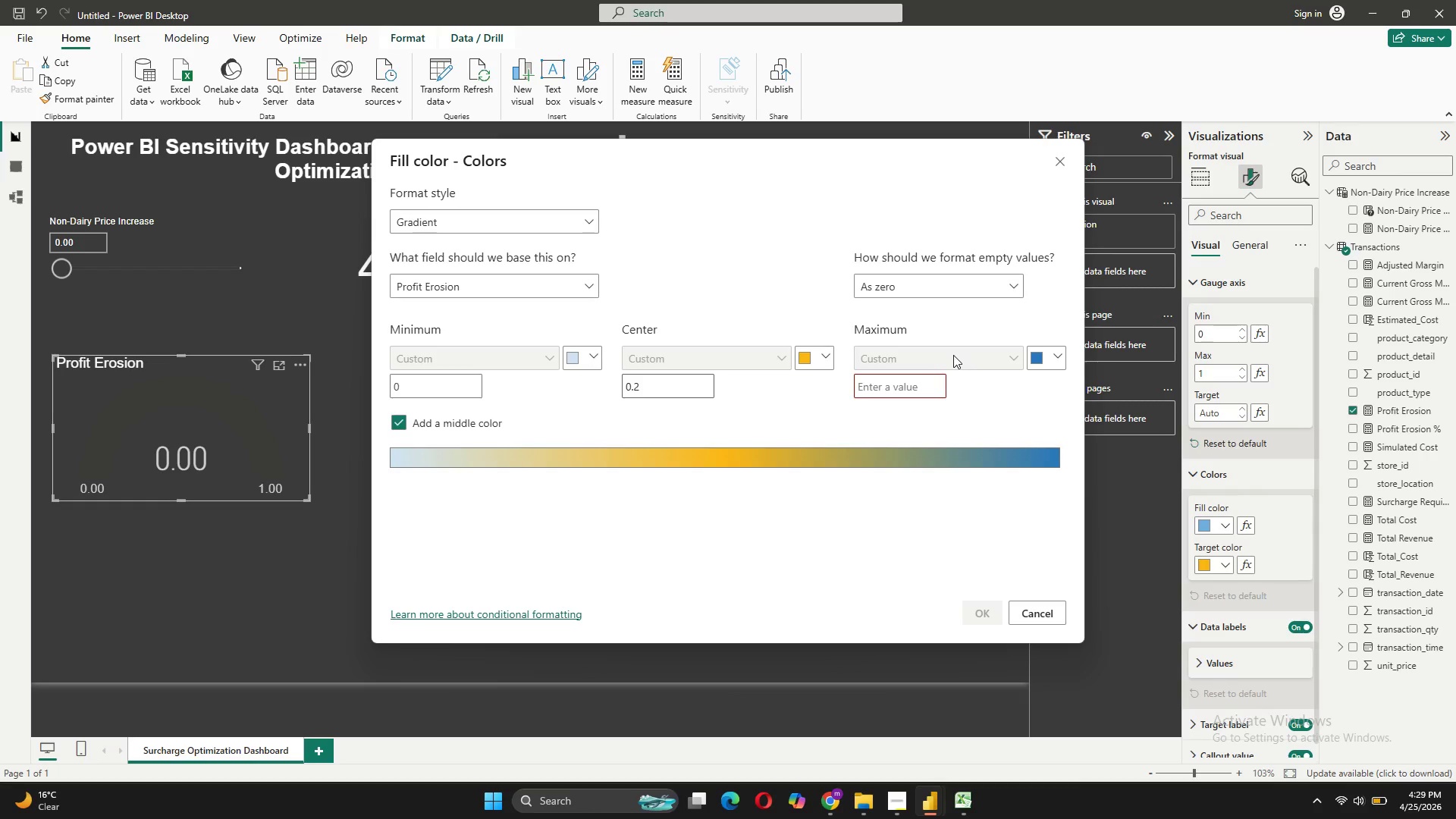 
left_click([880, 392])
 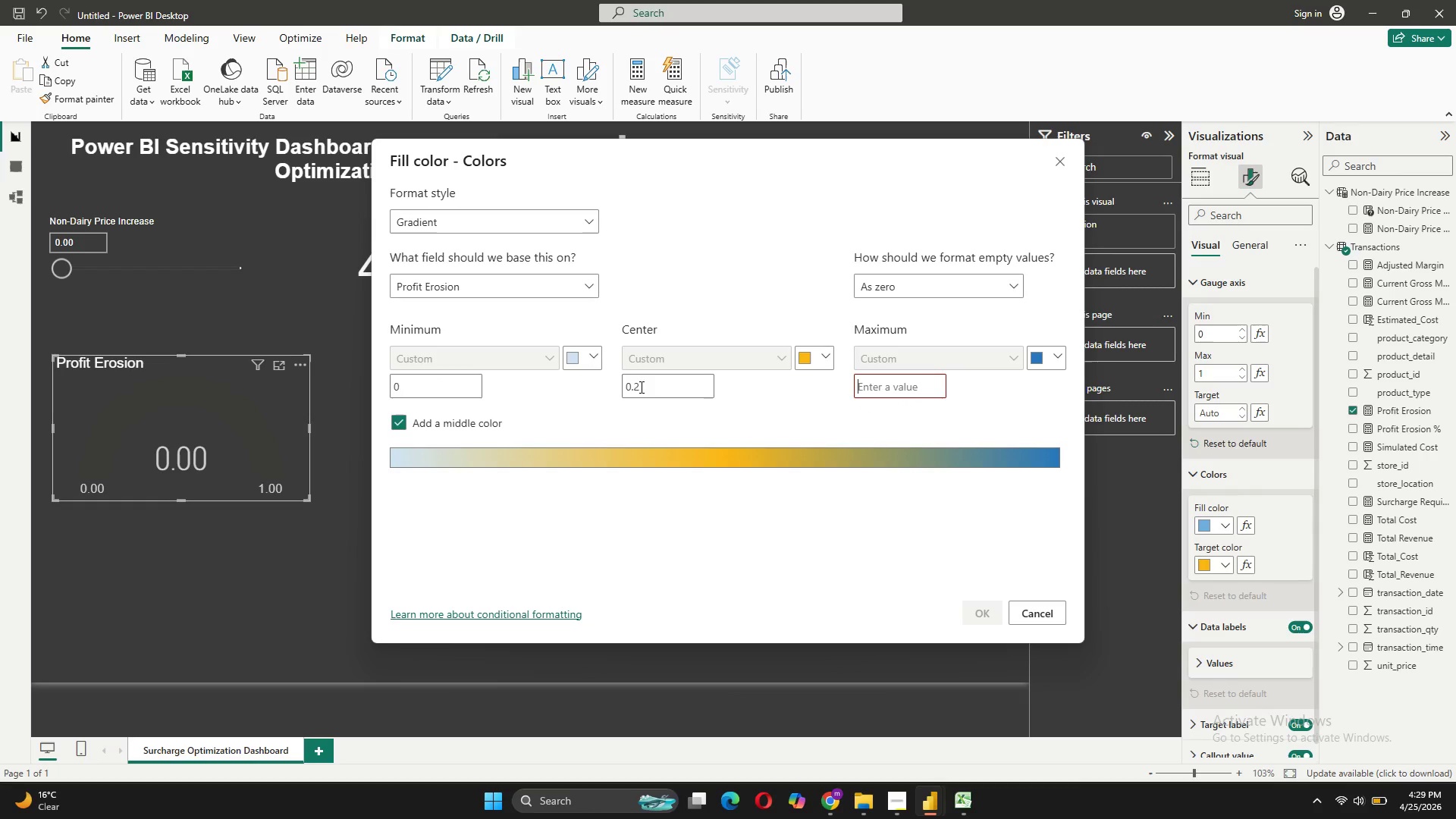 
key(Backspace)
 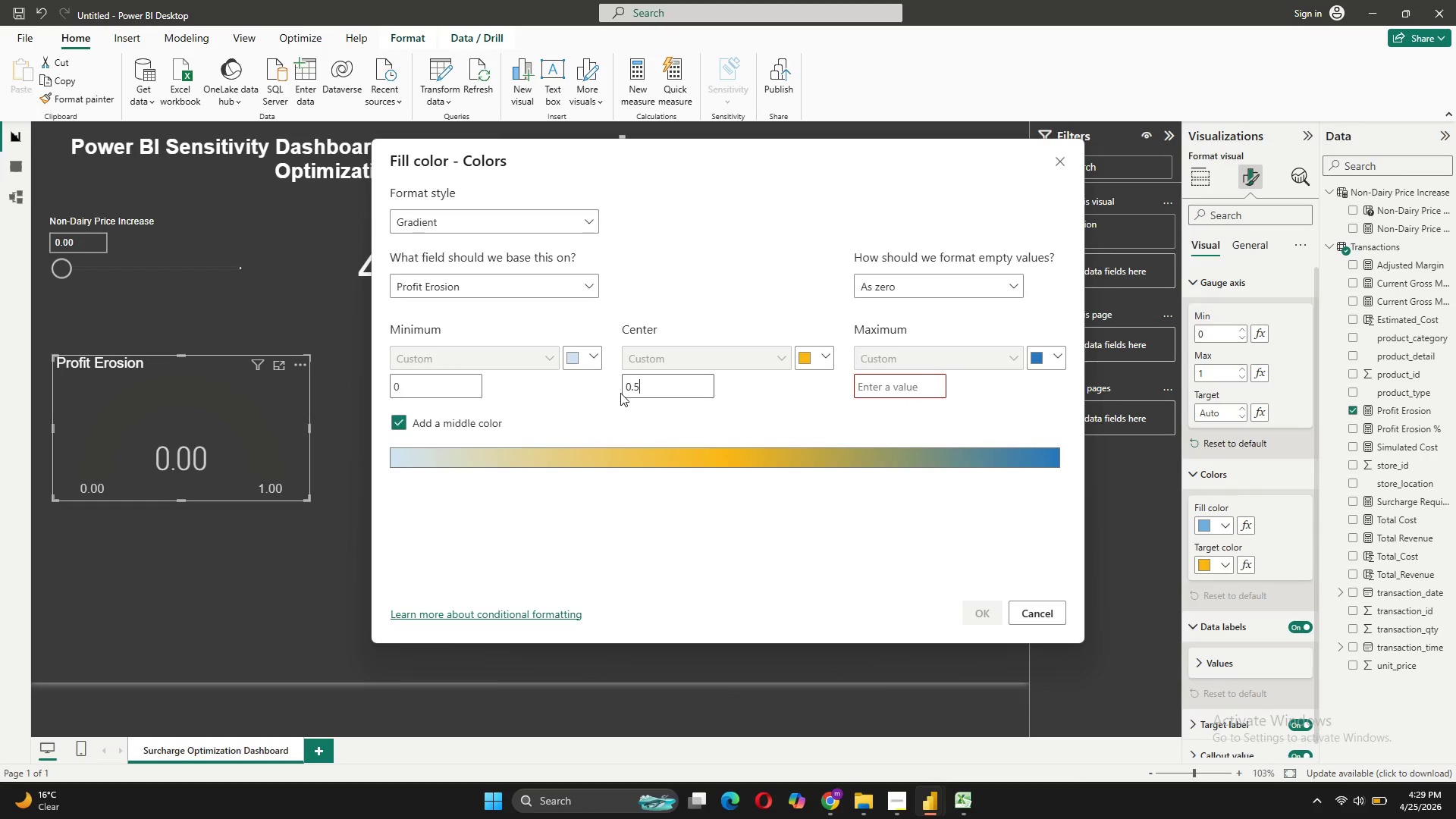 
key(5)
 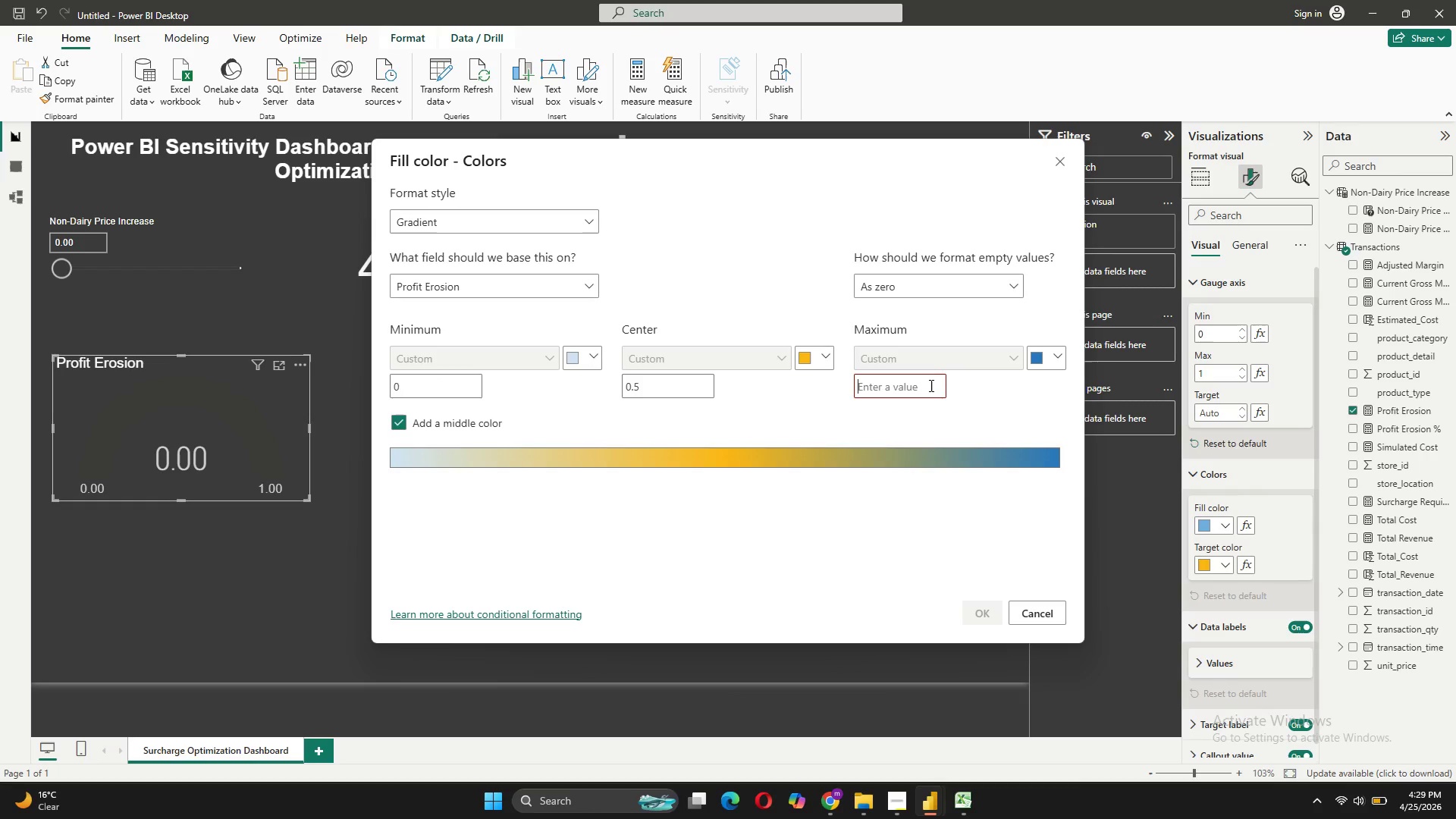 
key(1)
 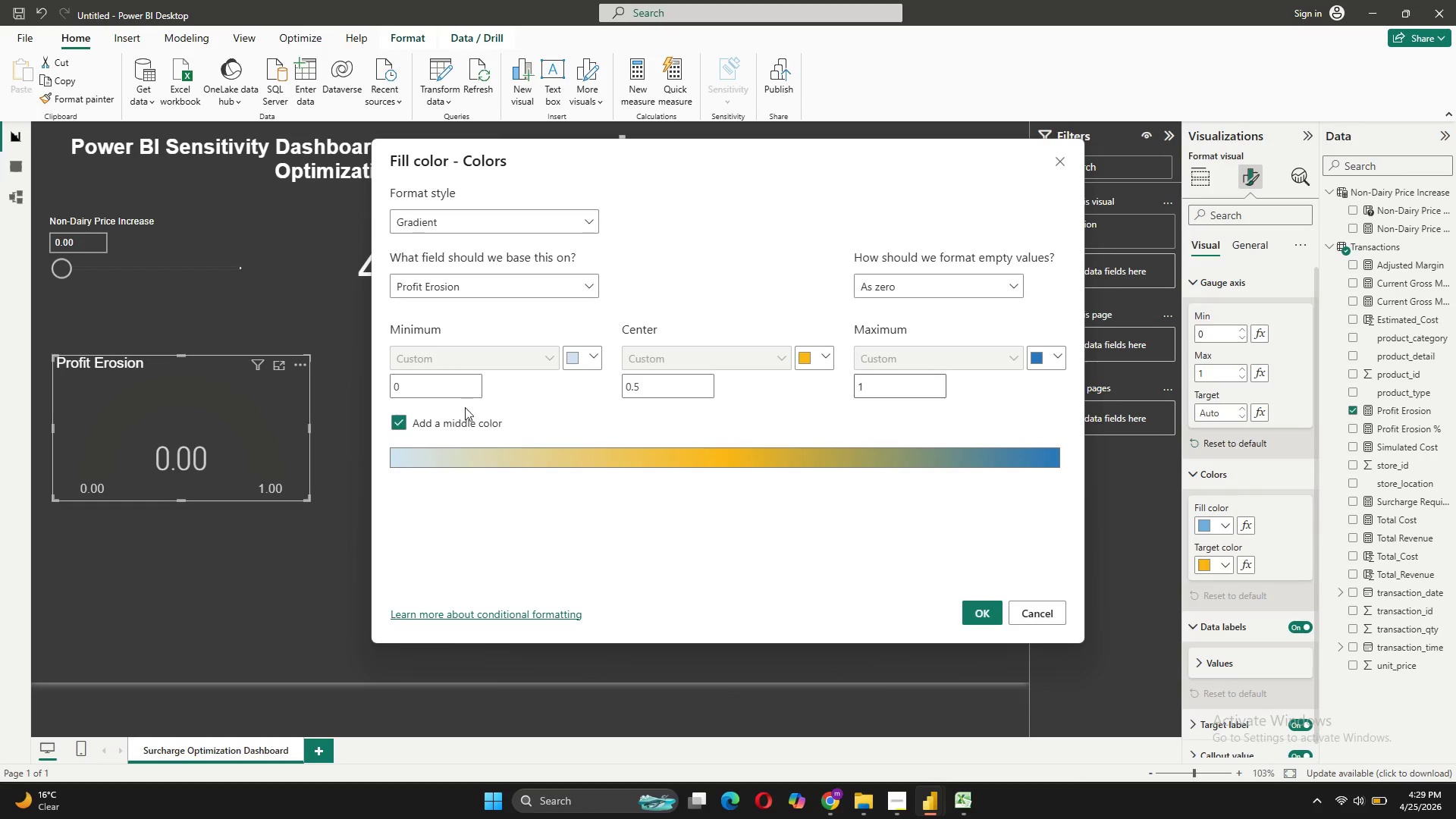 
left_click([573, 356])
 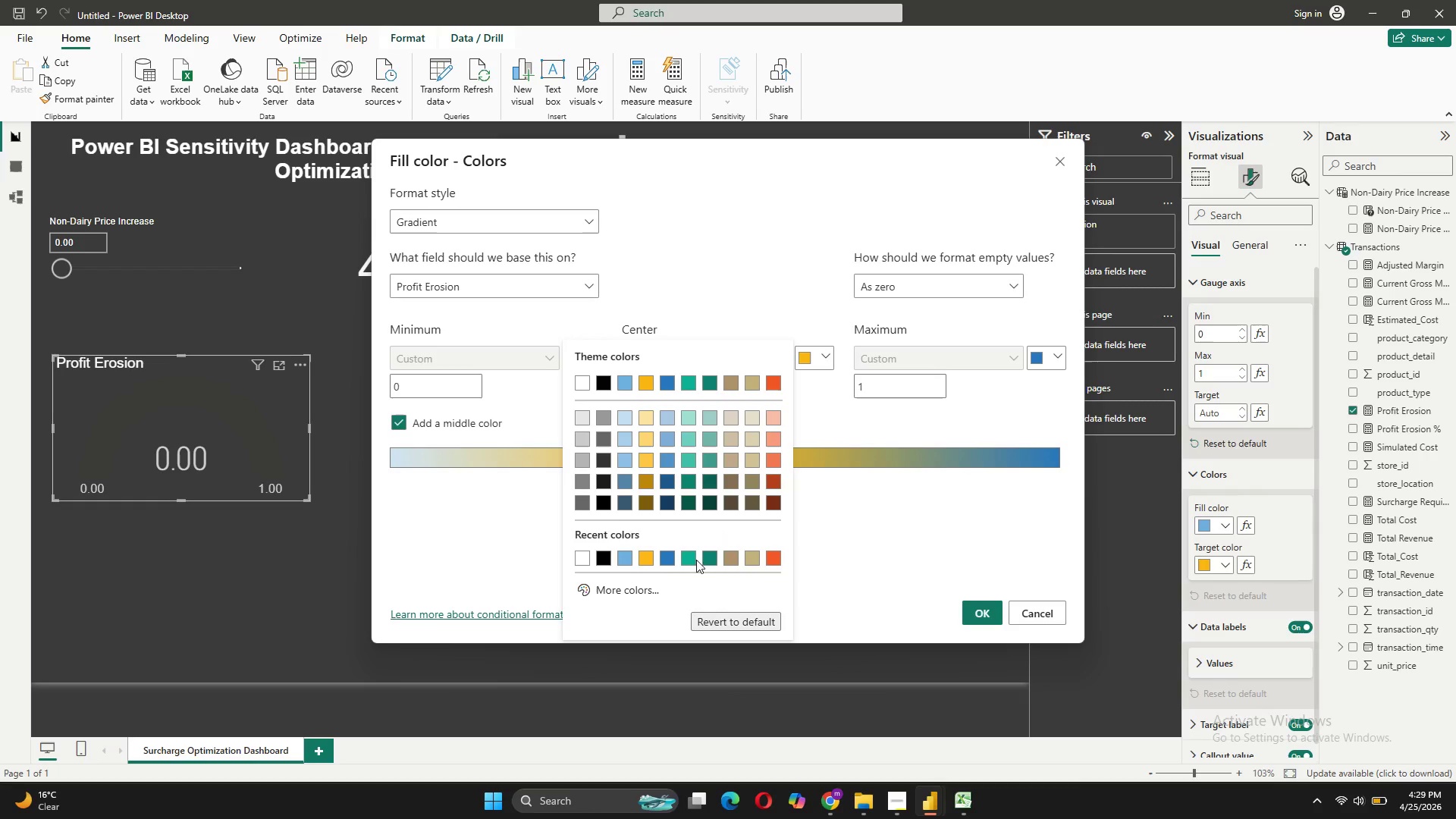 
left_click_drag(start_coordinate=[712, 556], to_coordinate=[712, 552])
 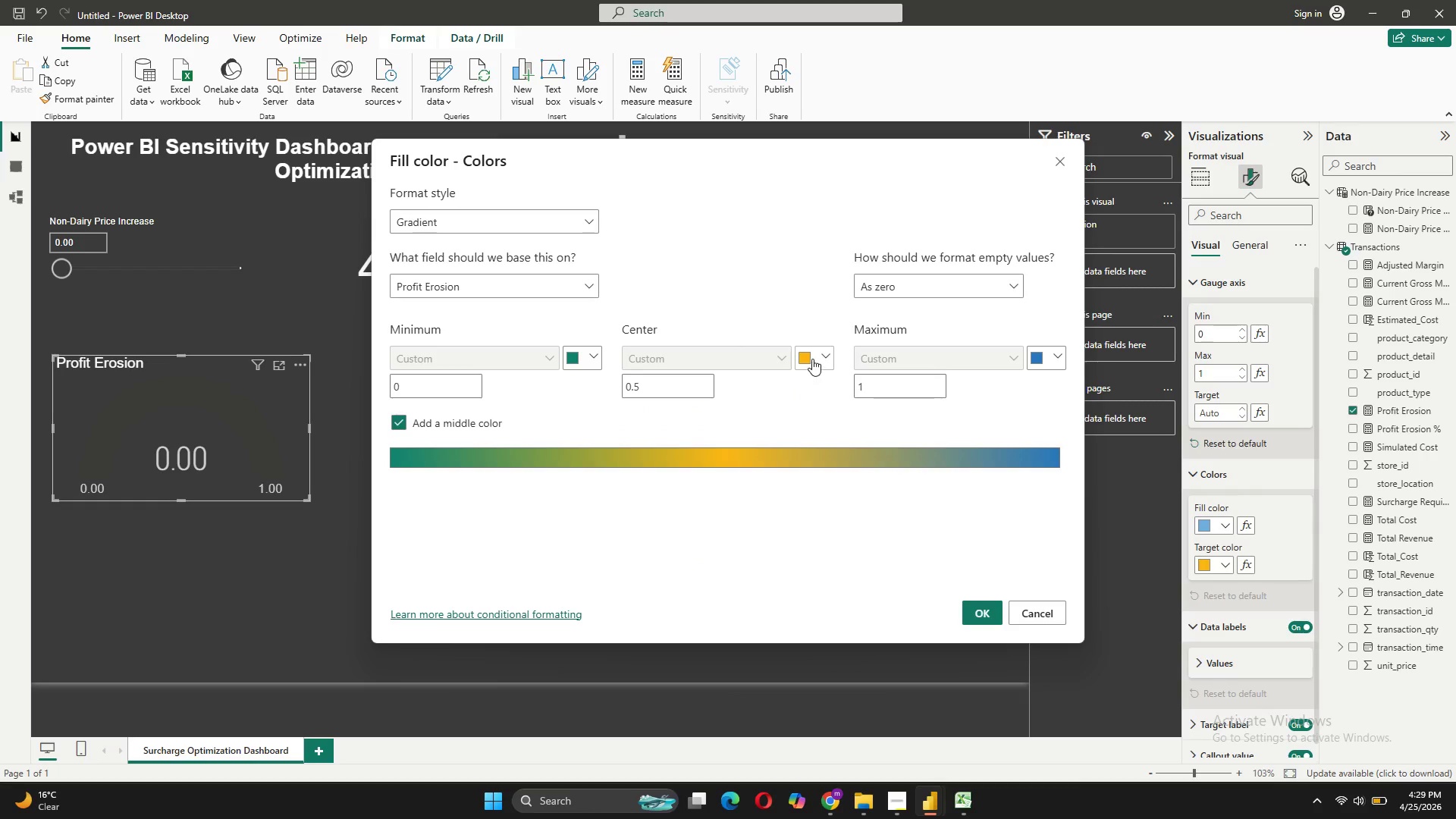 
left_click([814, 356])
 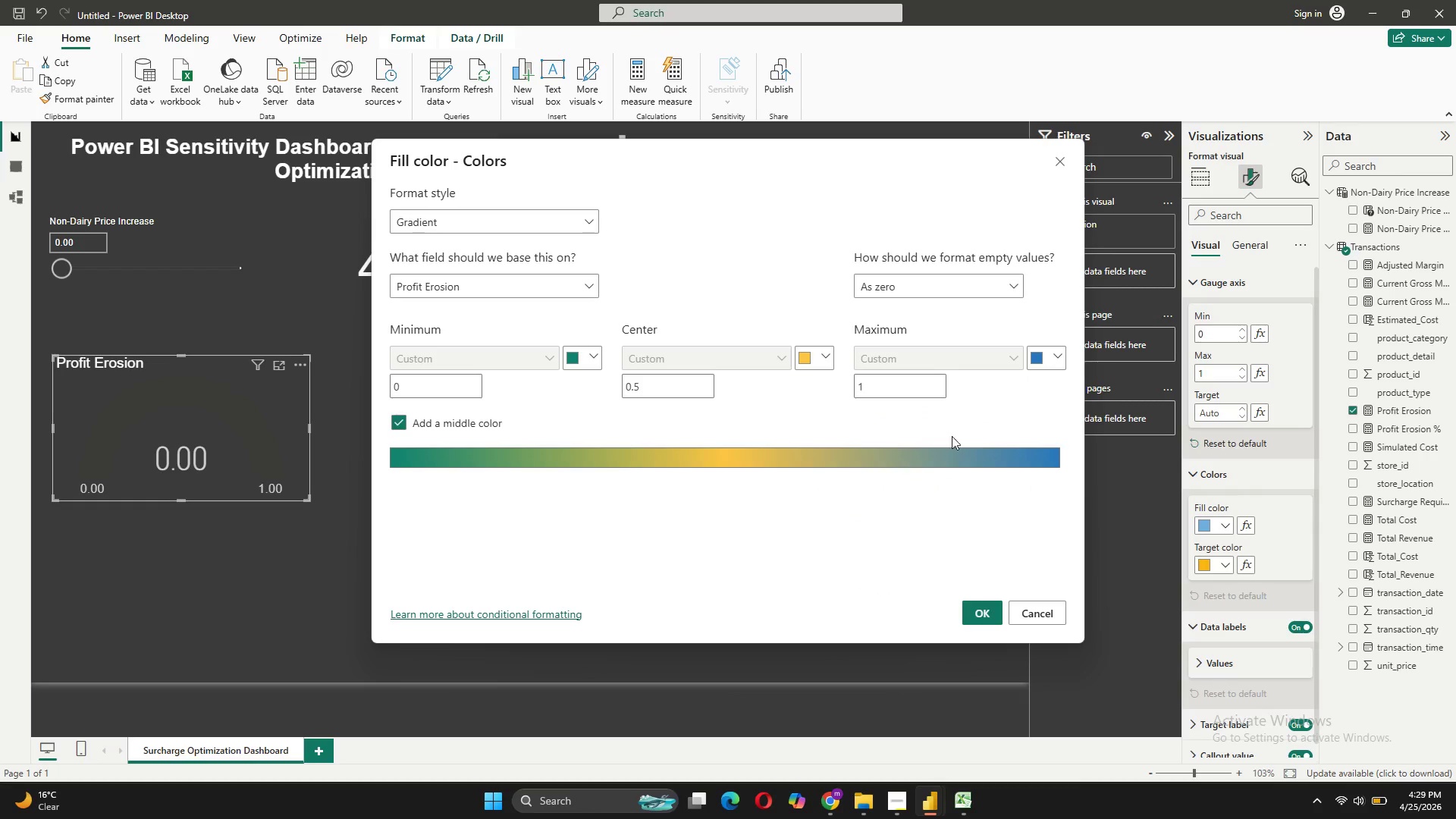 
left_click([1058, 365])
 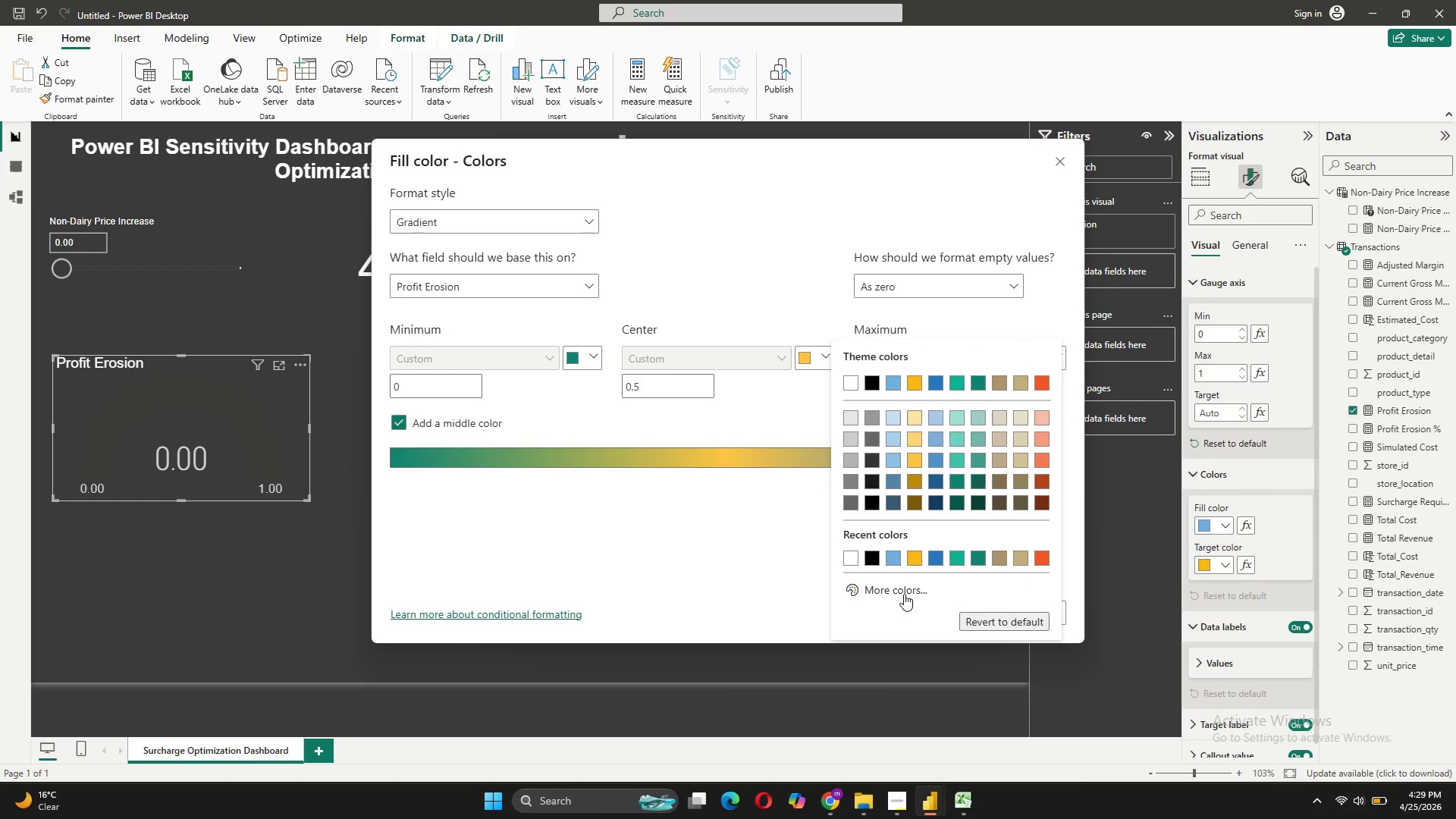 
wait(5.06)
 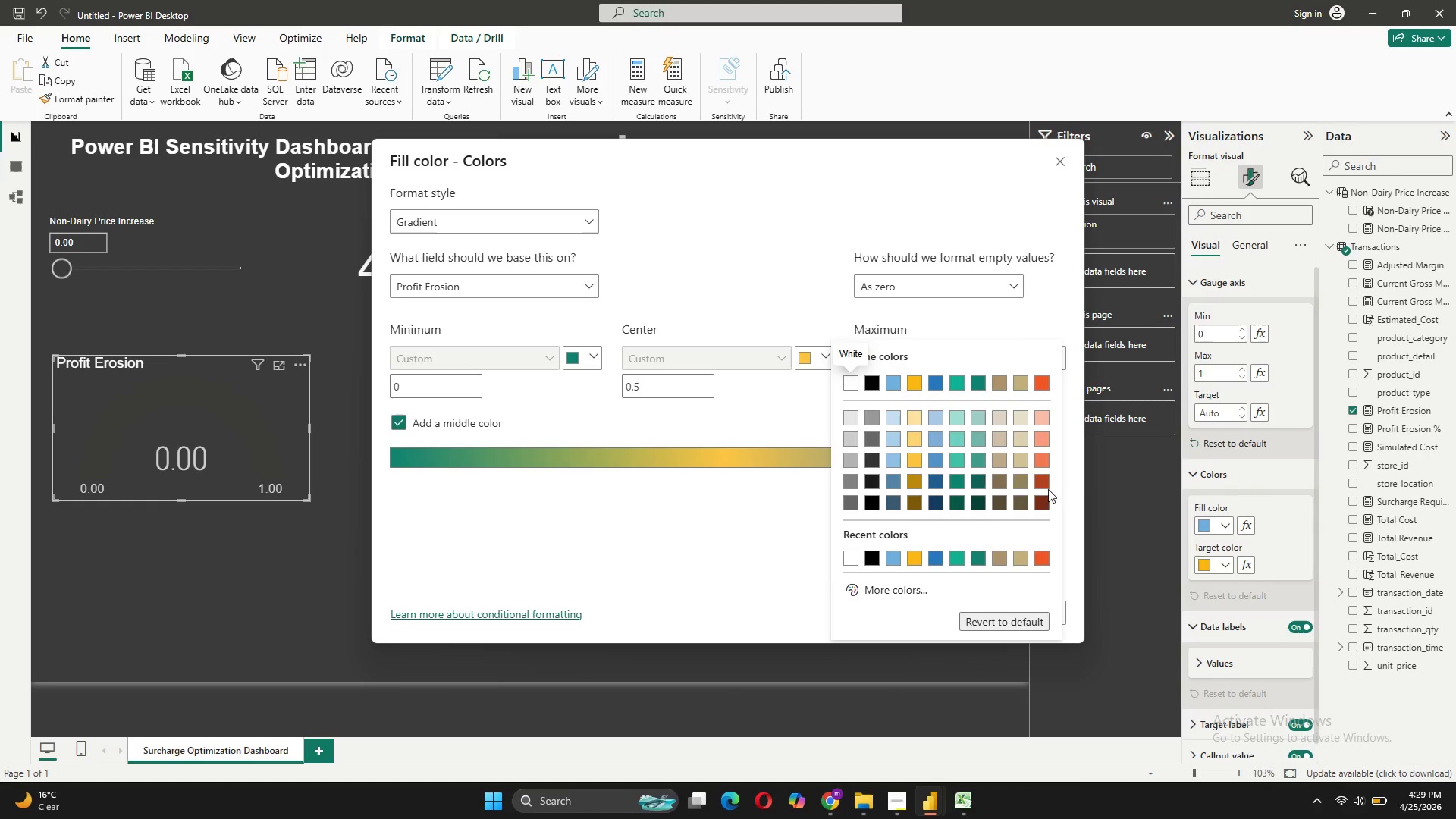 
left_click([1036, 372])
 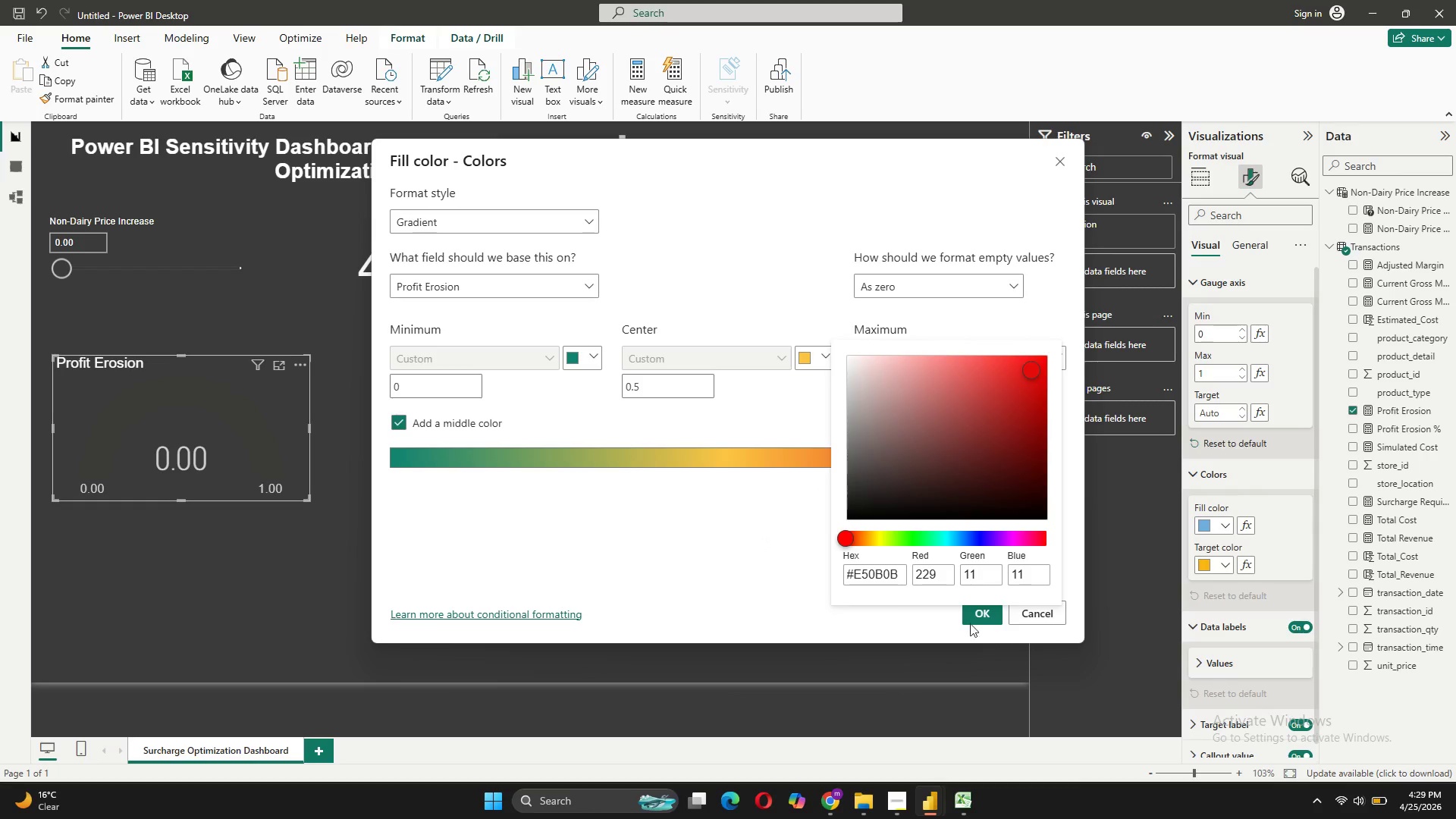 
left_click([727, 569])
 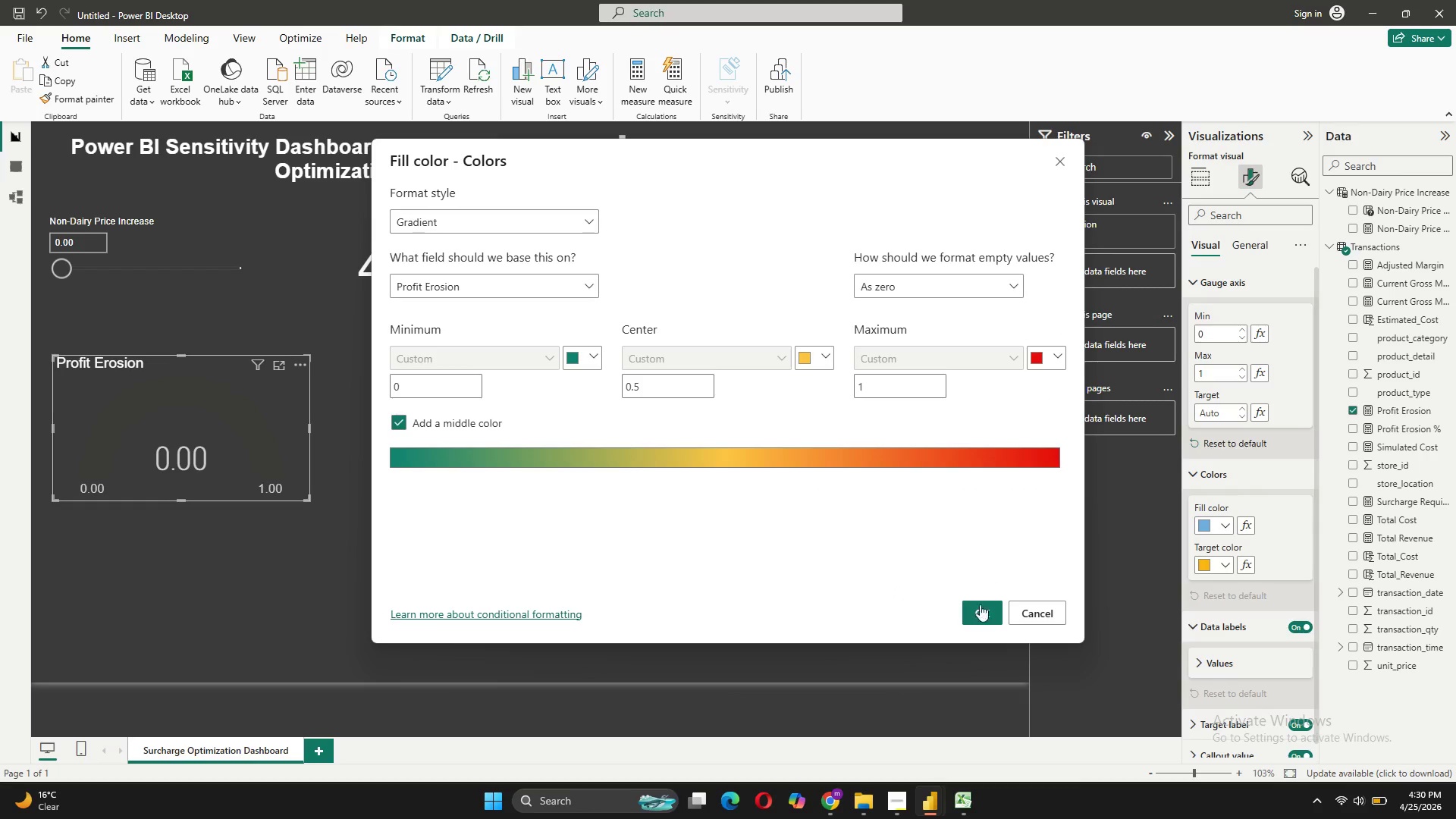 
left_click([971, 611])
 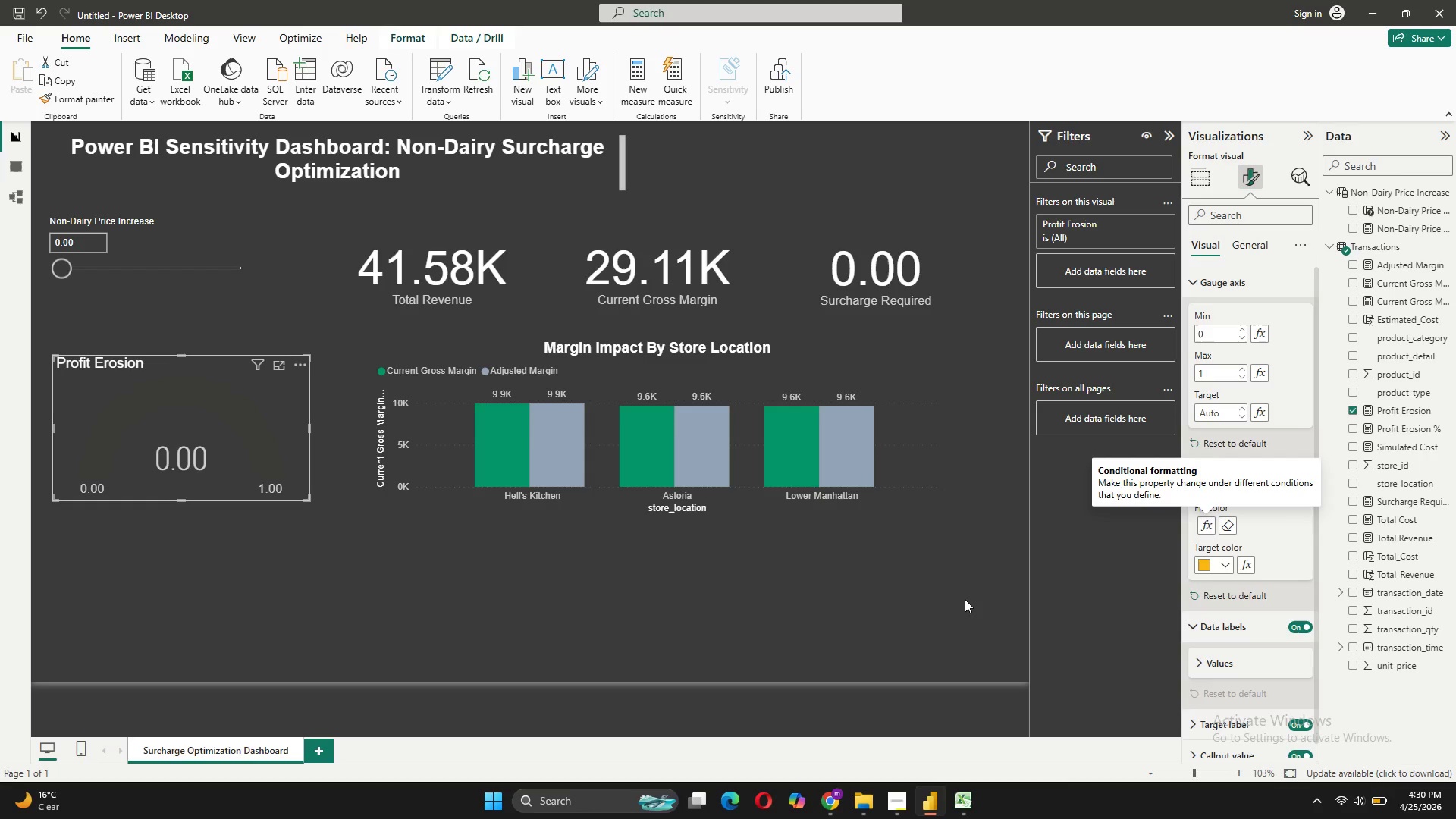 
wait(12.3)
 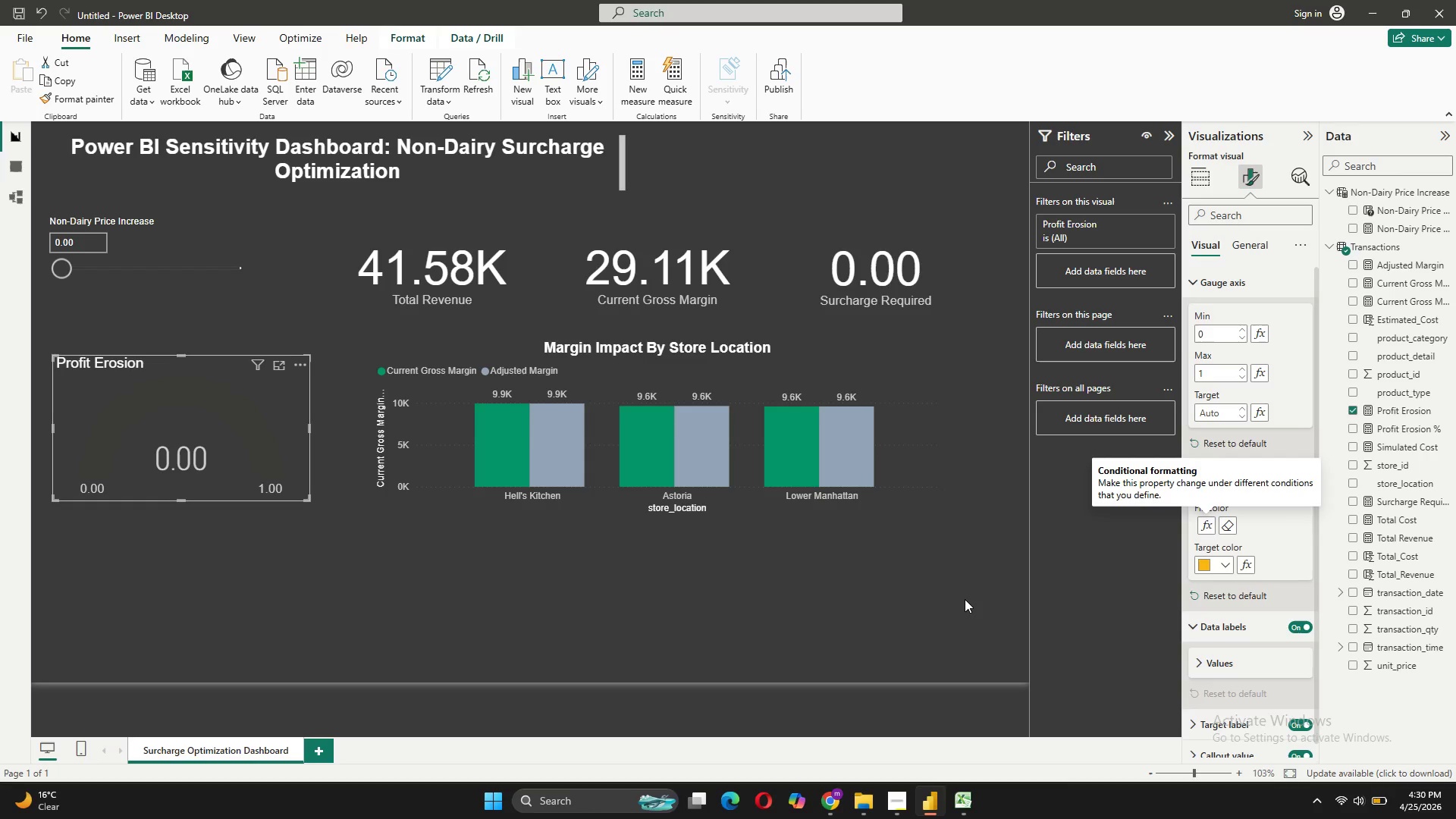 
left_click([1244, 240])
 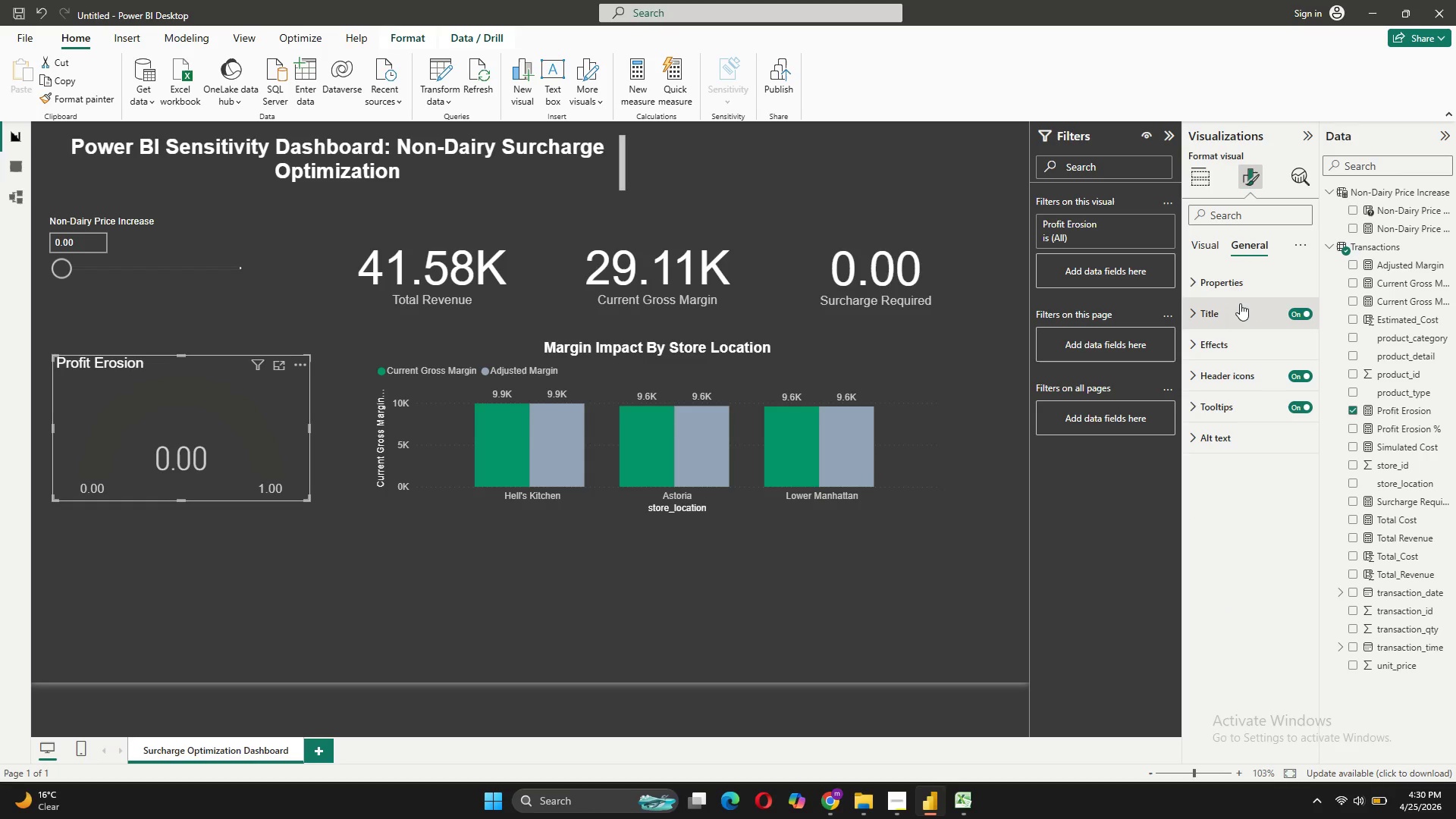 
left_click([1229, 306])
 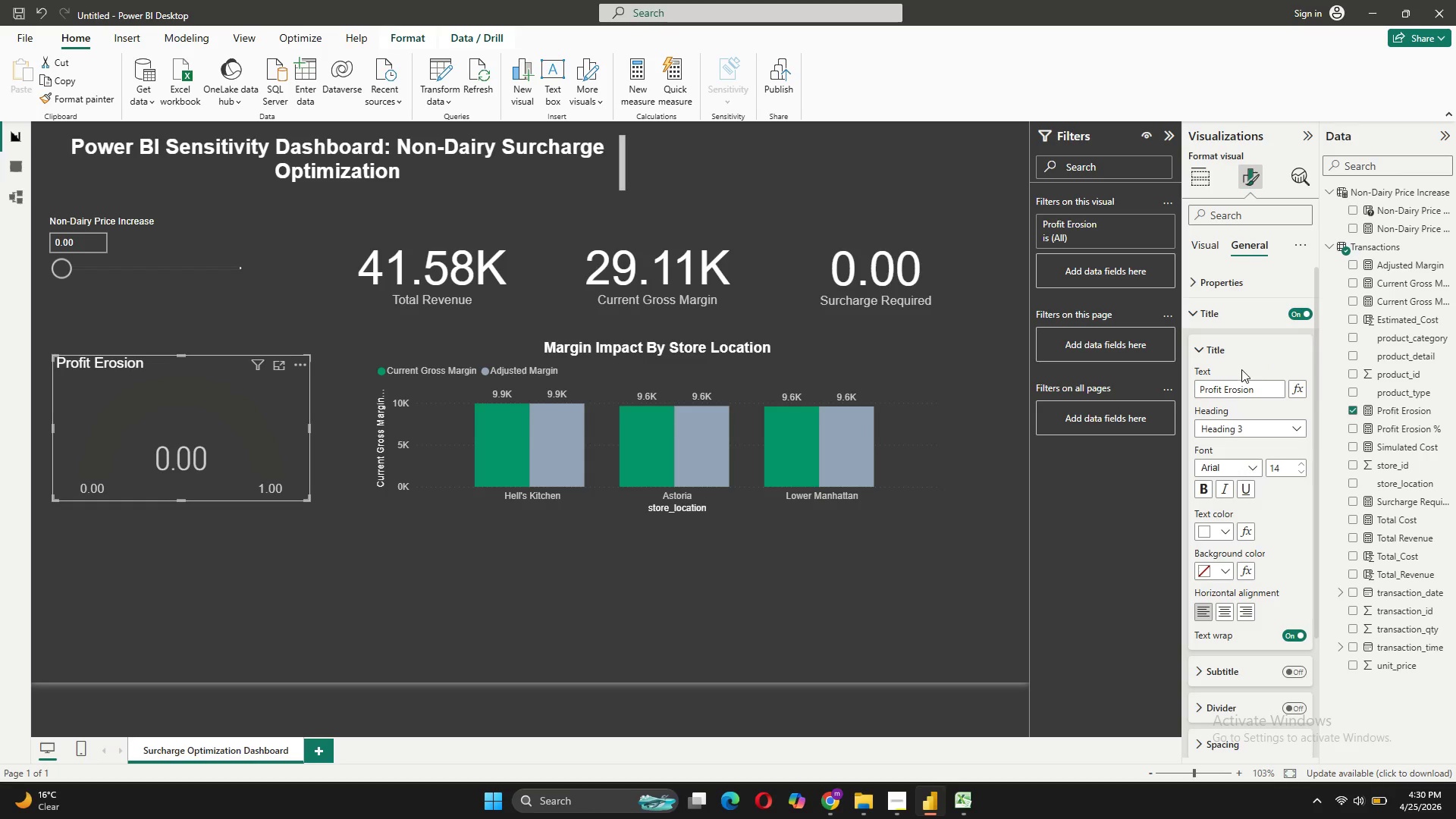 
left_click([1262, 390])
 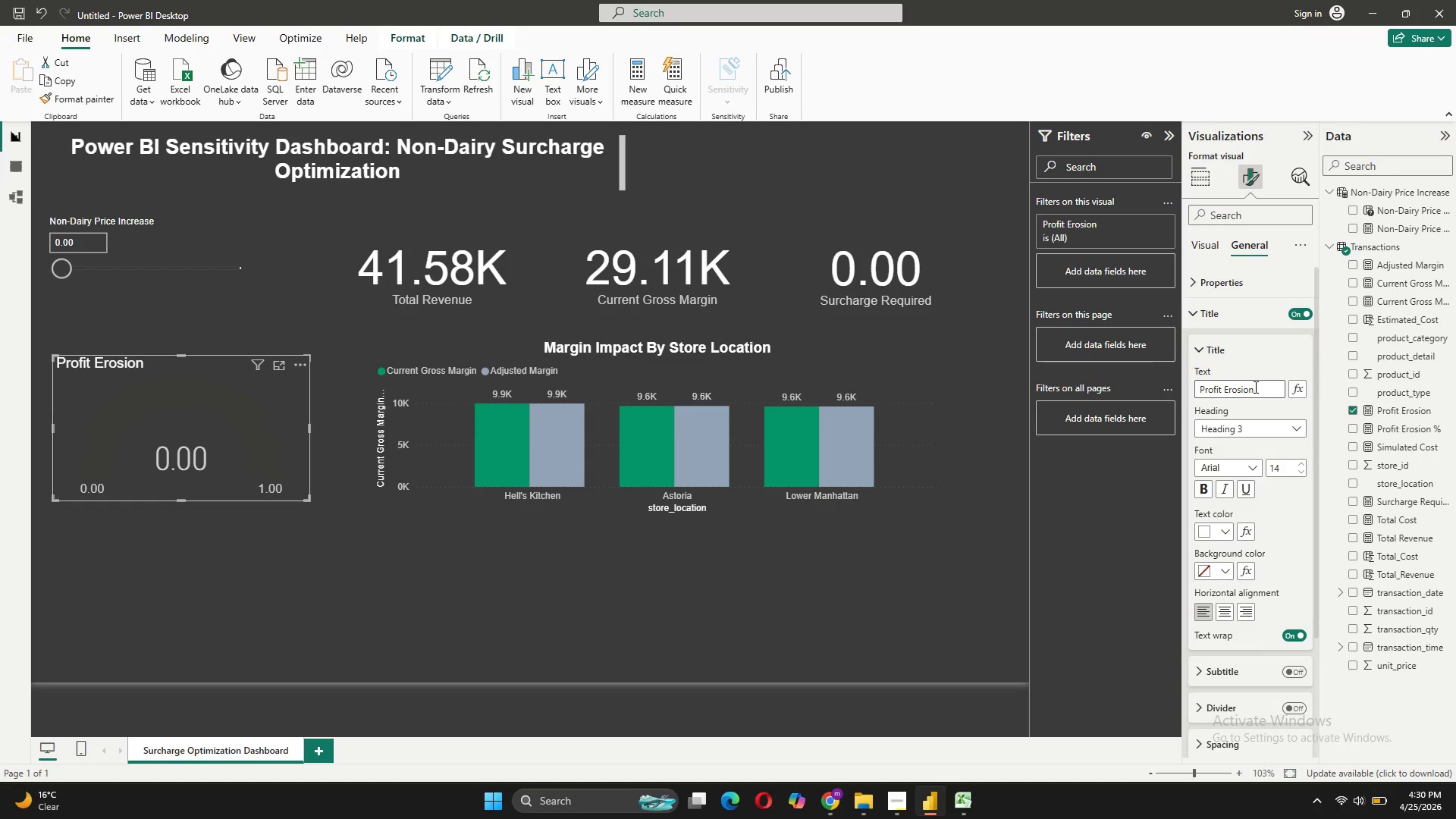 
type( Severity)
 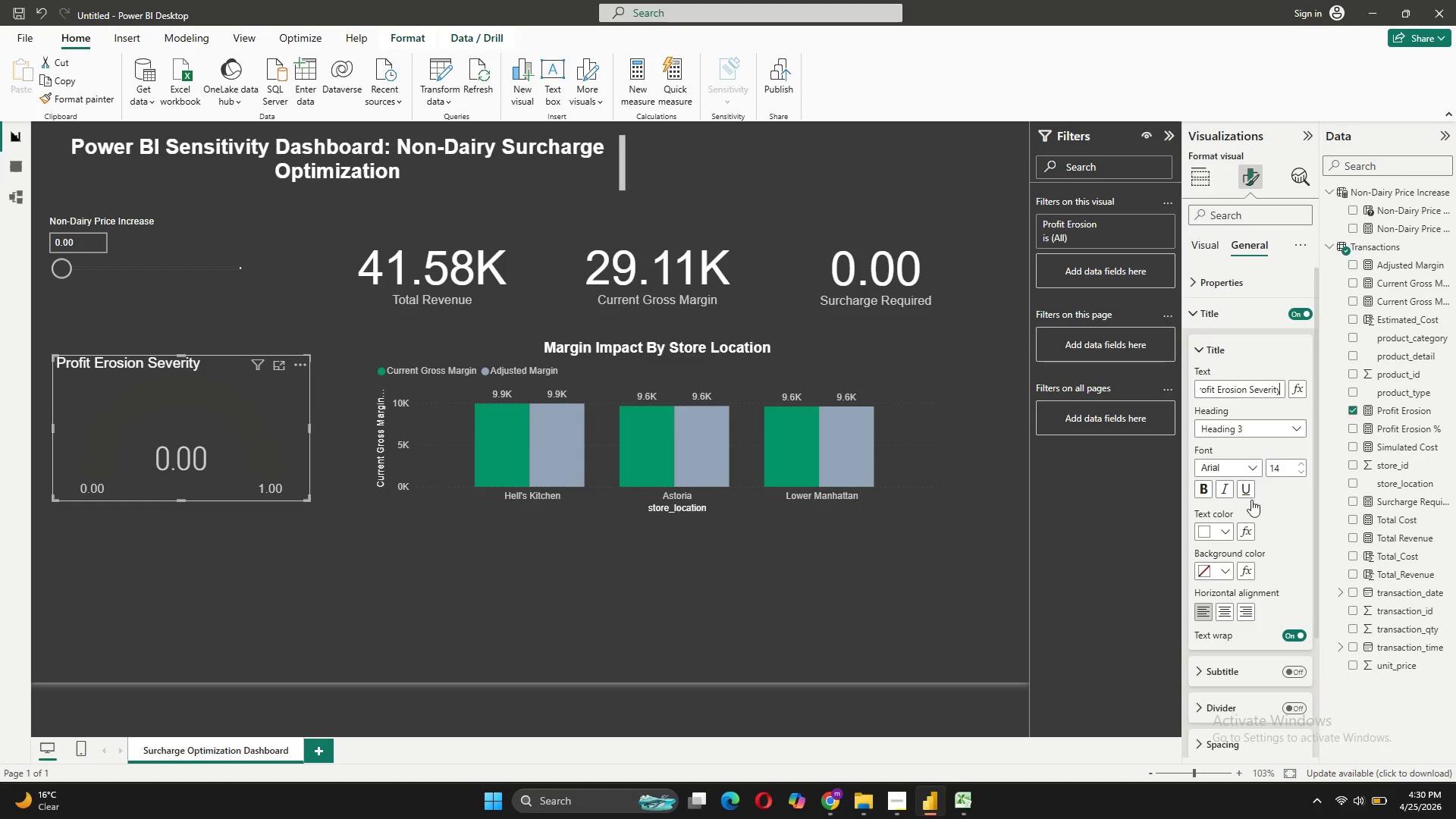 
left_click([1227, 621])
 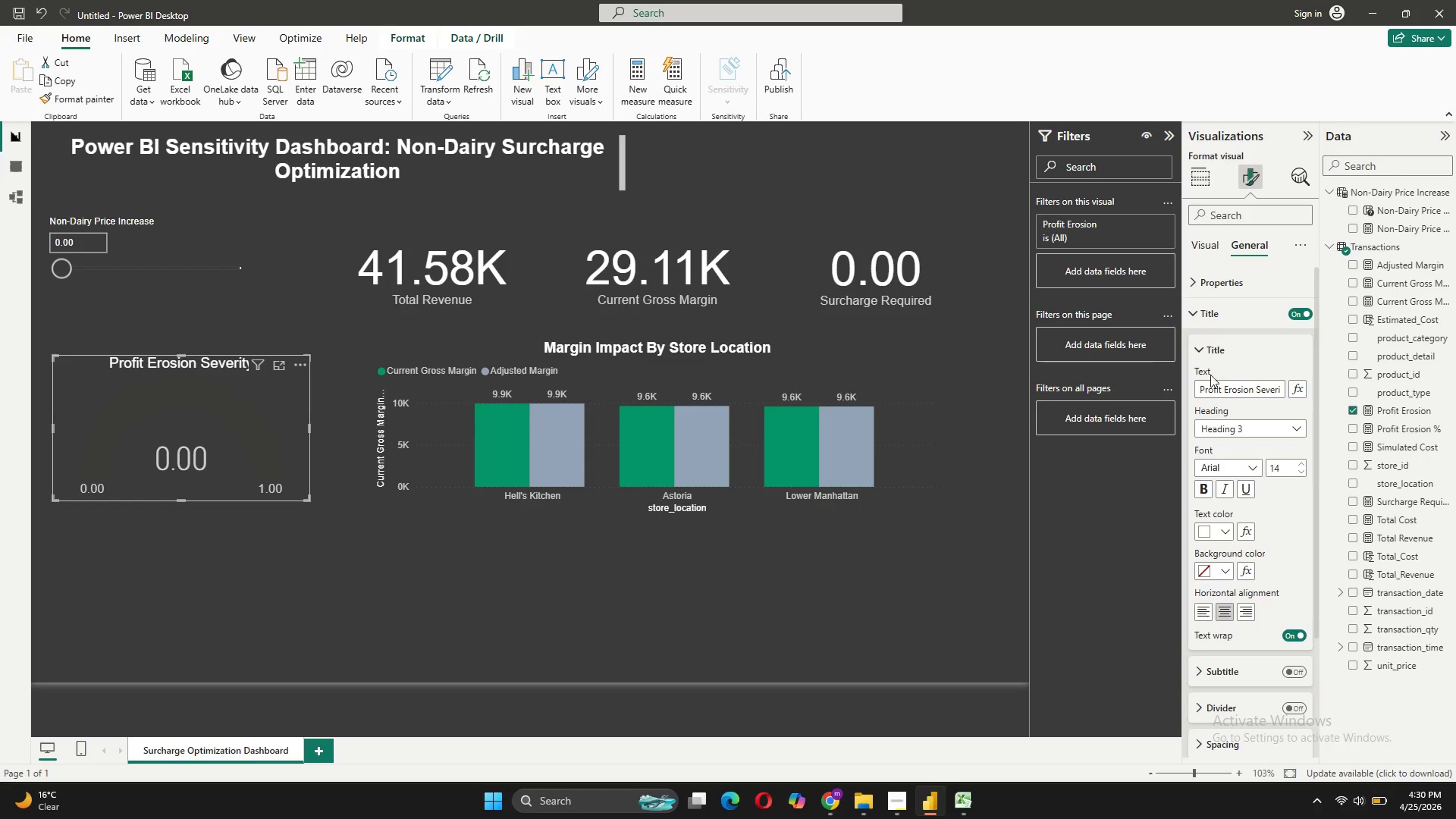 
left_click([1198, 230])
 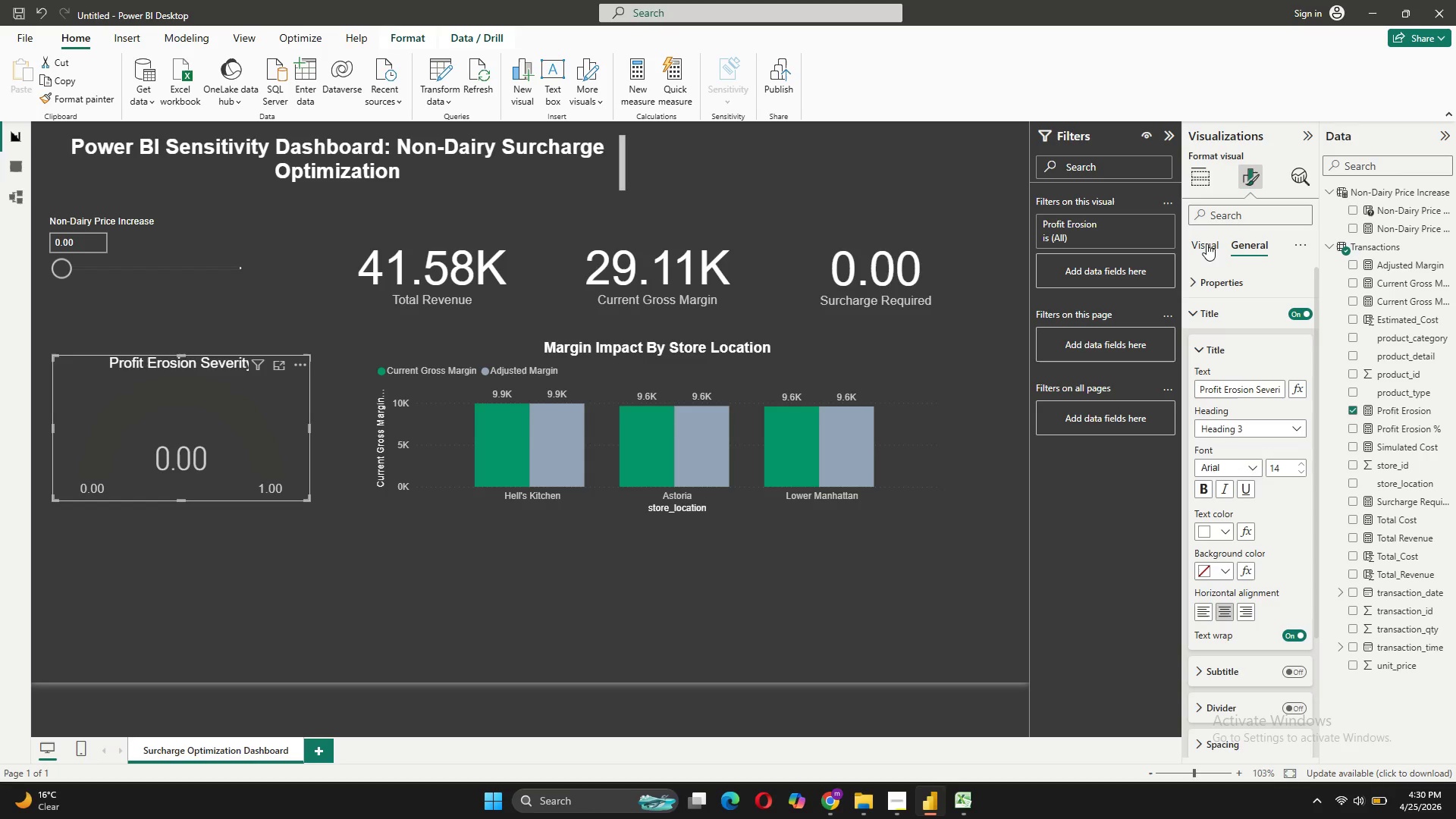 
left_click([1207, 243])
 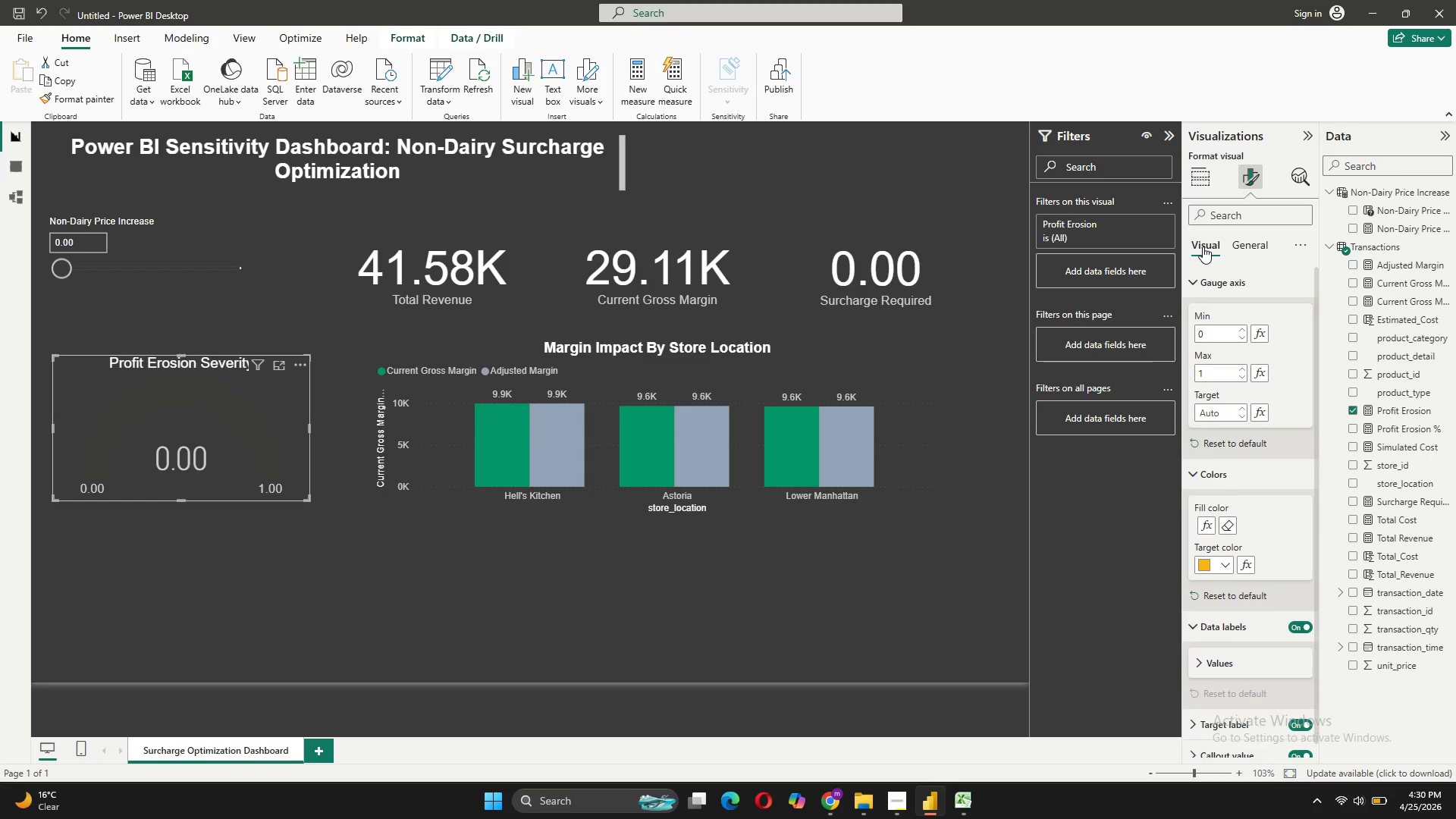 
wait(9.19)
 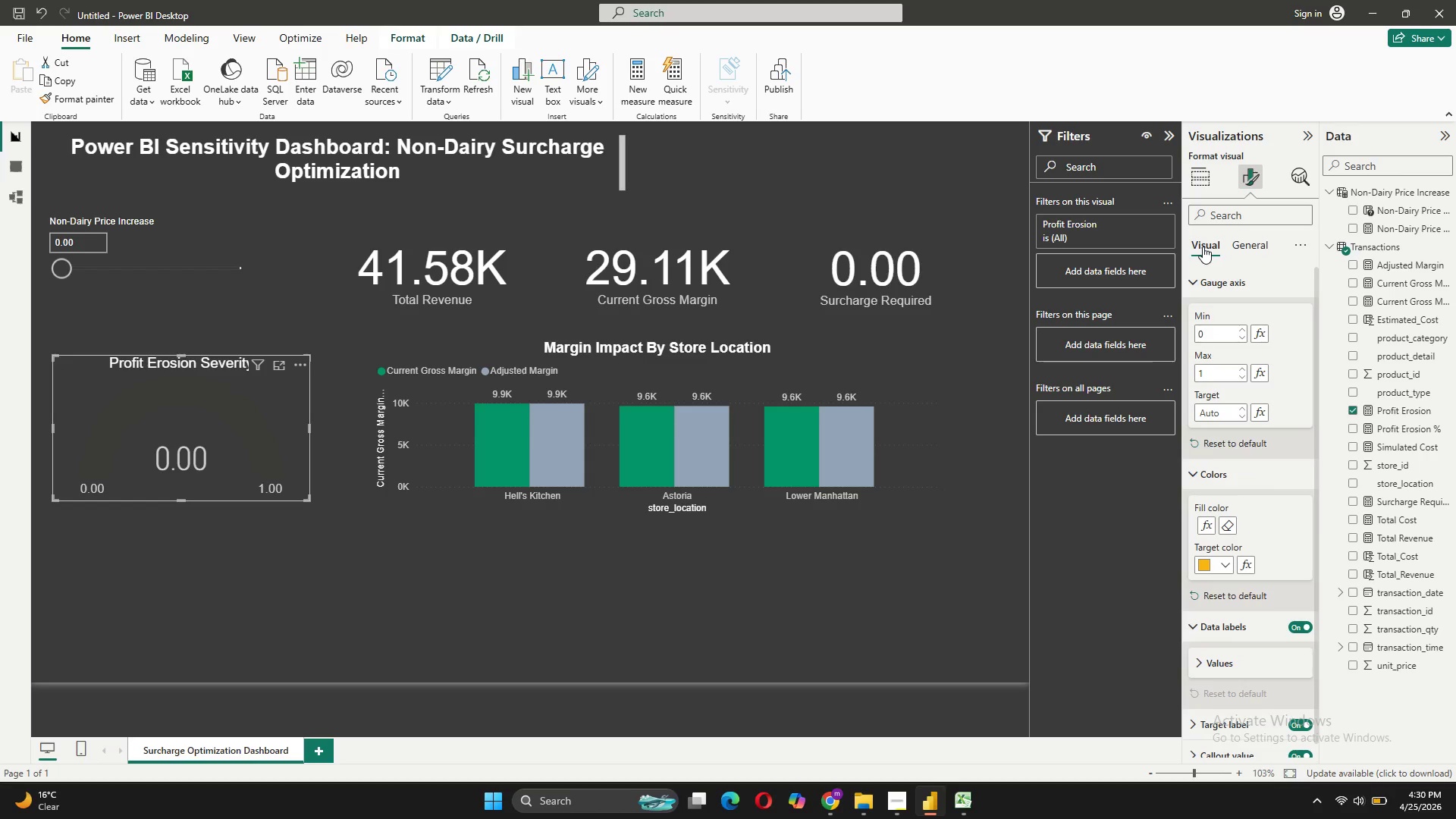 
left_click([903, 780])
 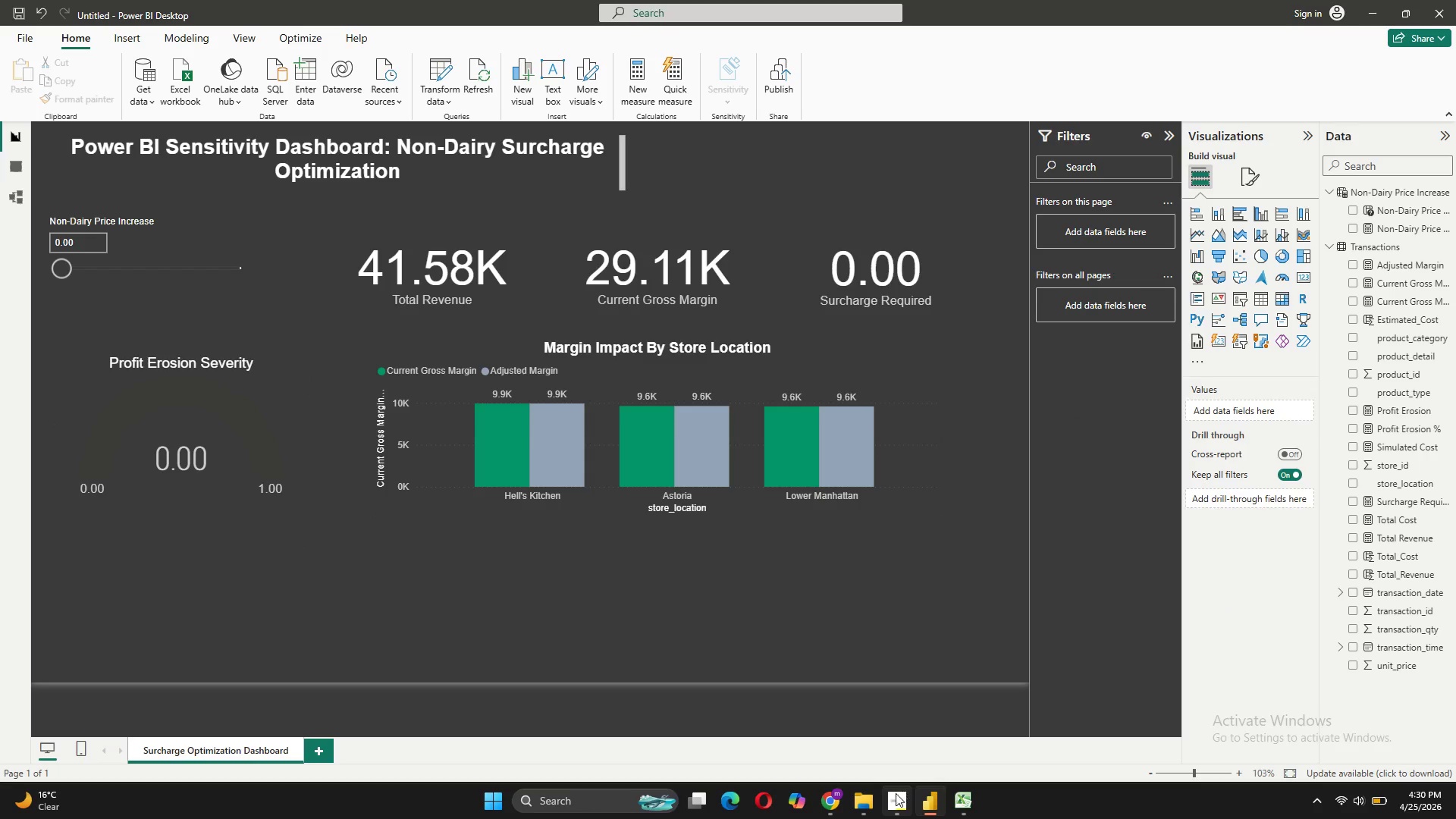 
left_click([895, 796])